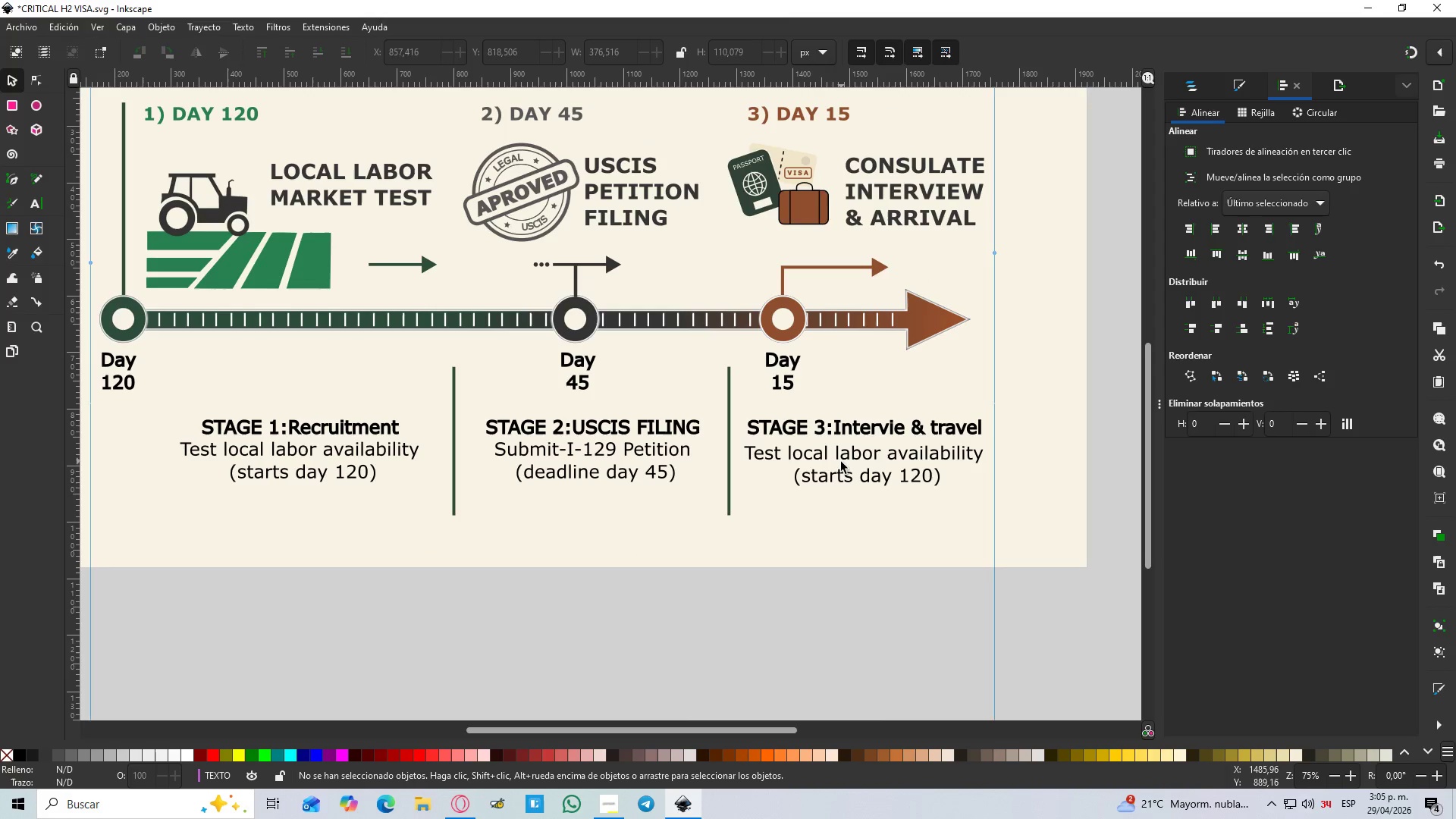 
double_click([841, 453])
 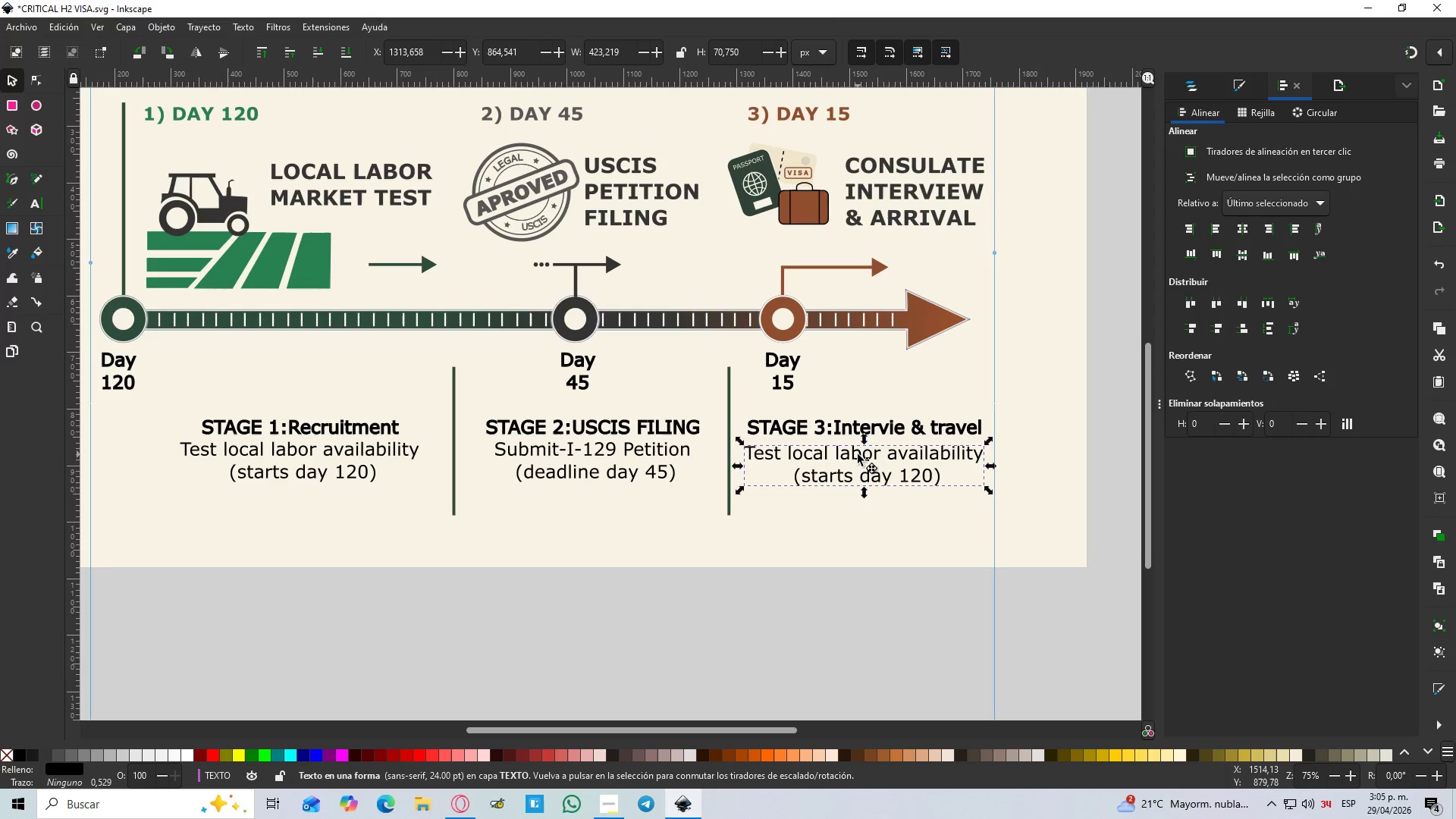 
triple_click([858, 454])
 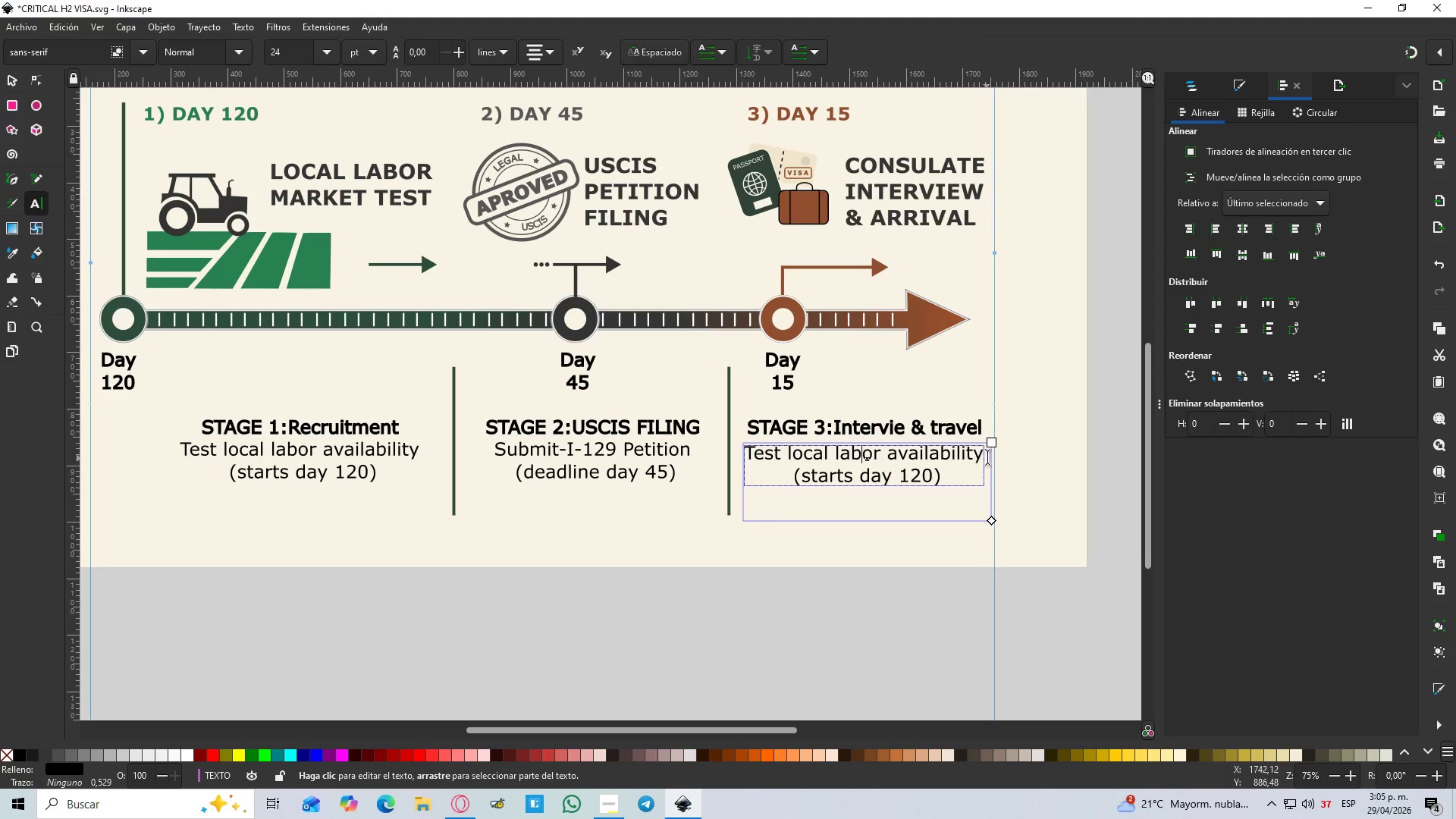 
left_click_drag(start_coordinate=[984, 453], to_coordinate=[725, 463])
 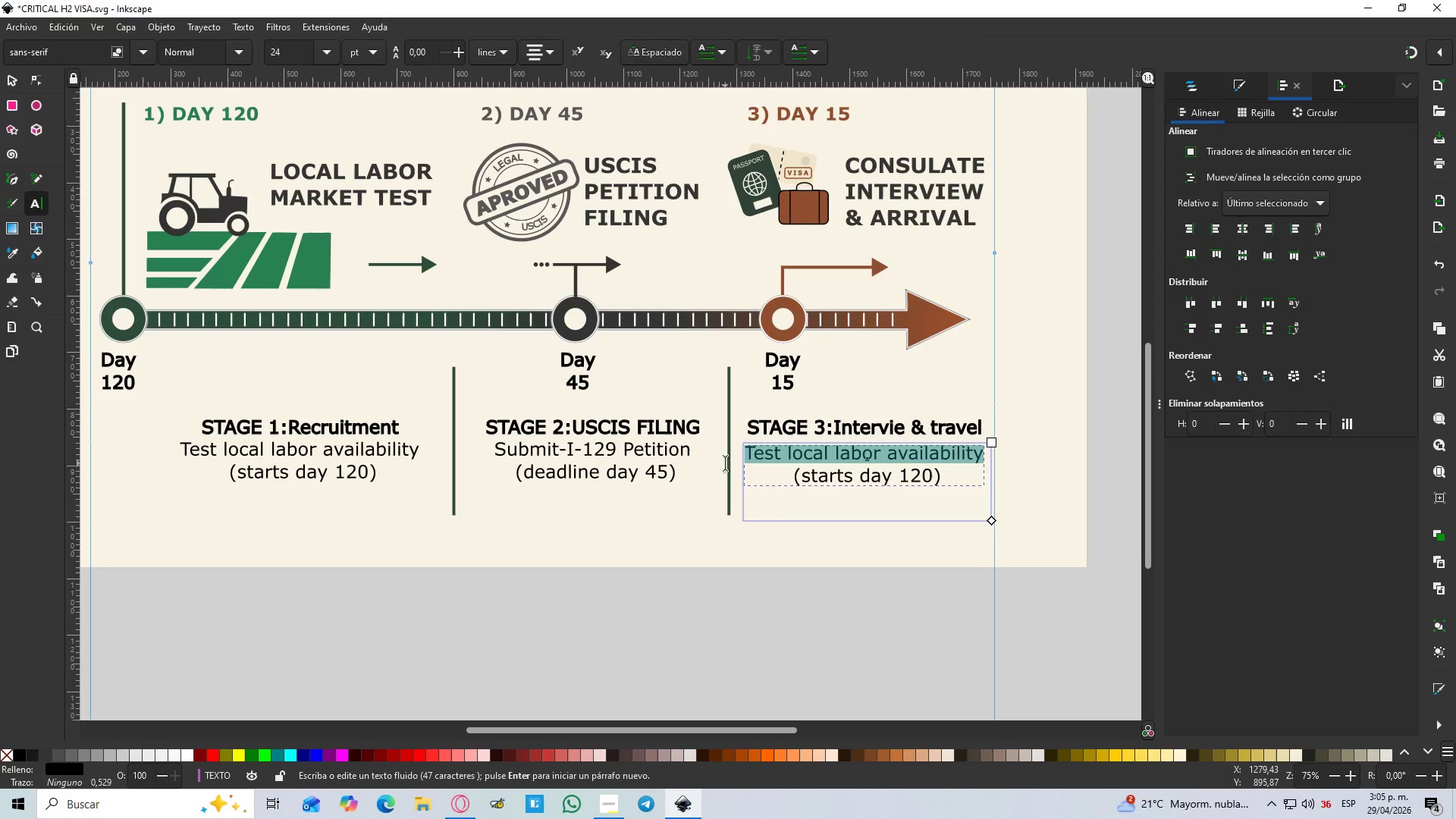 
type(ci)
key(Backspace)
type(onsulate processing ^)
 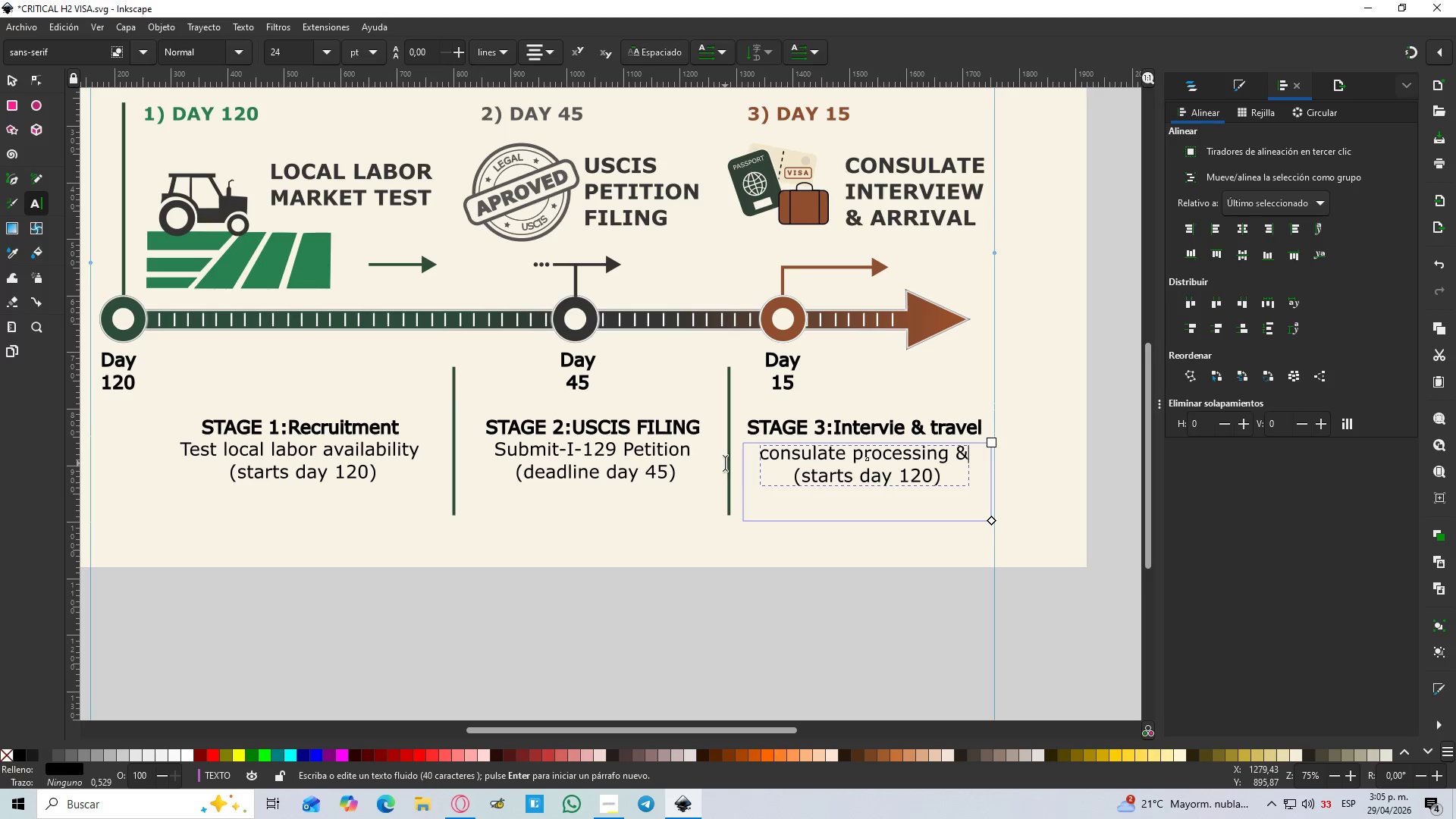 
key(Enter)
 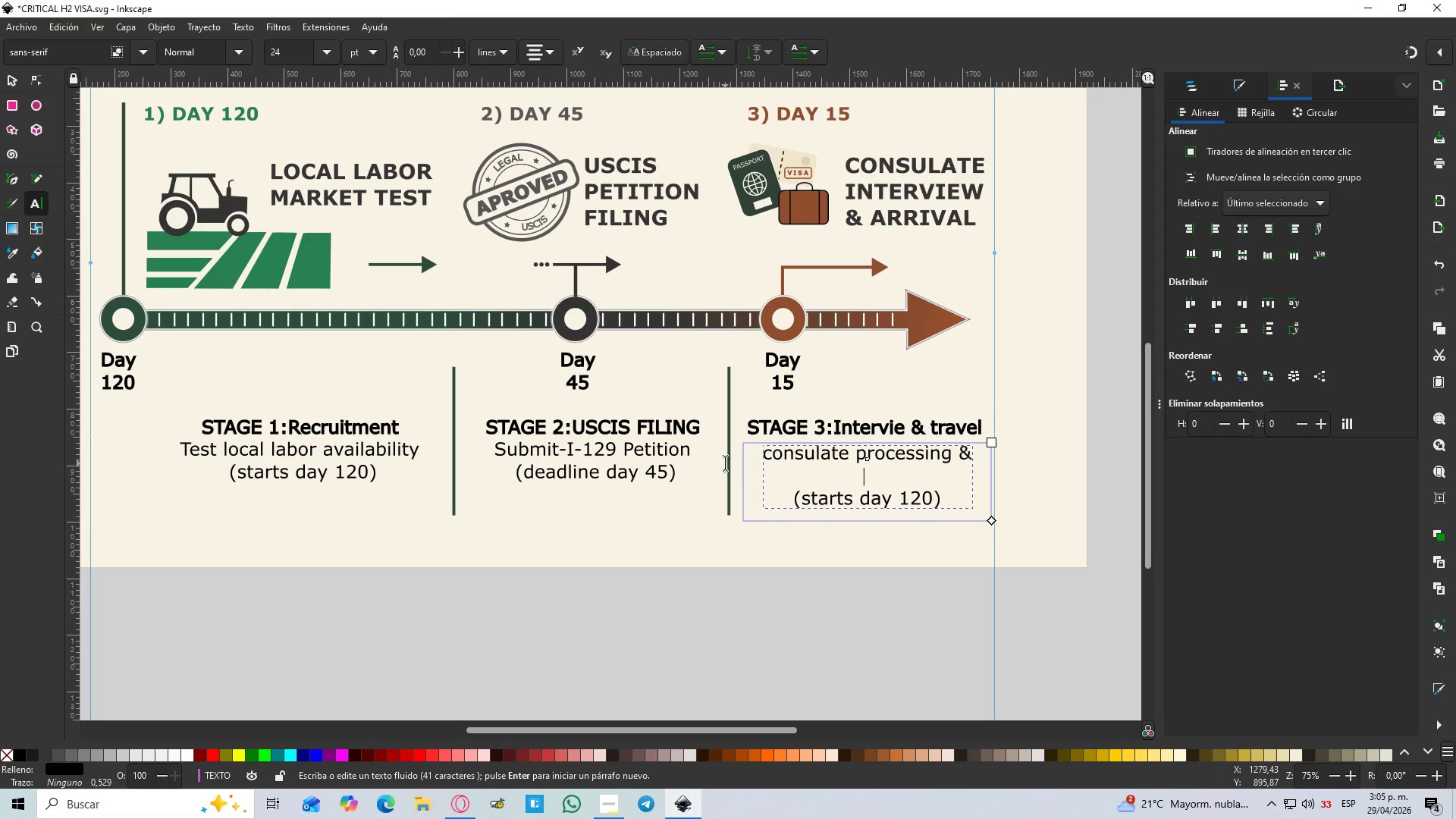 
type(arrival at farm)
 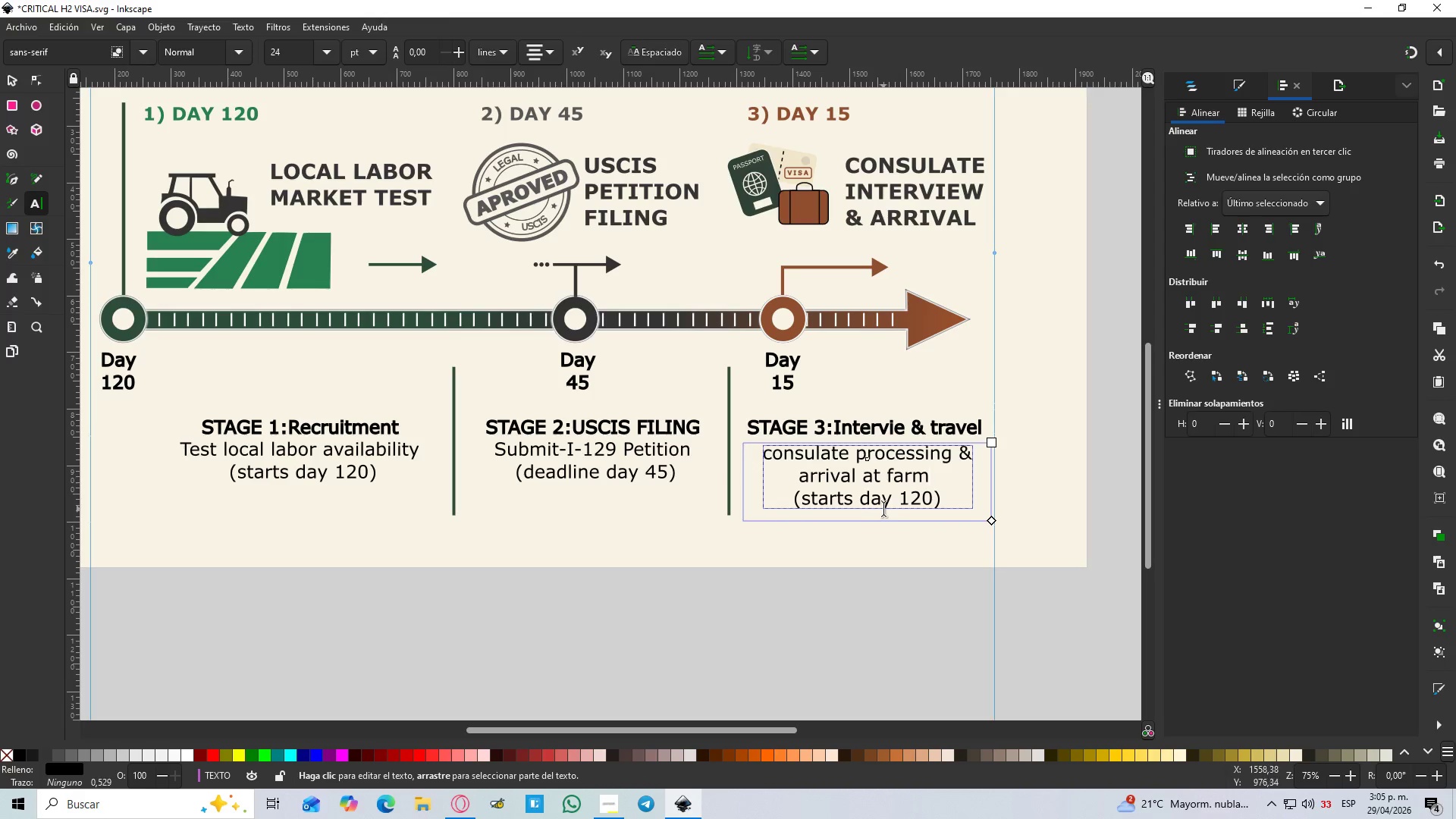 
left_click_drag(start_coordinate=[856, 500], to_coordinate=[813, 506])
 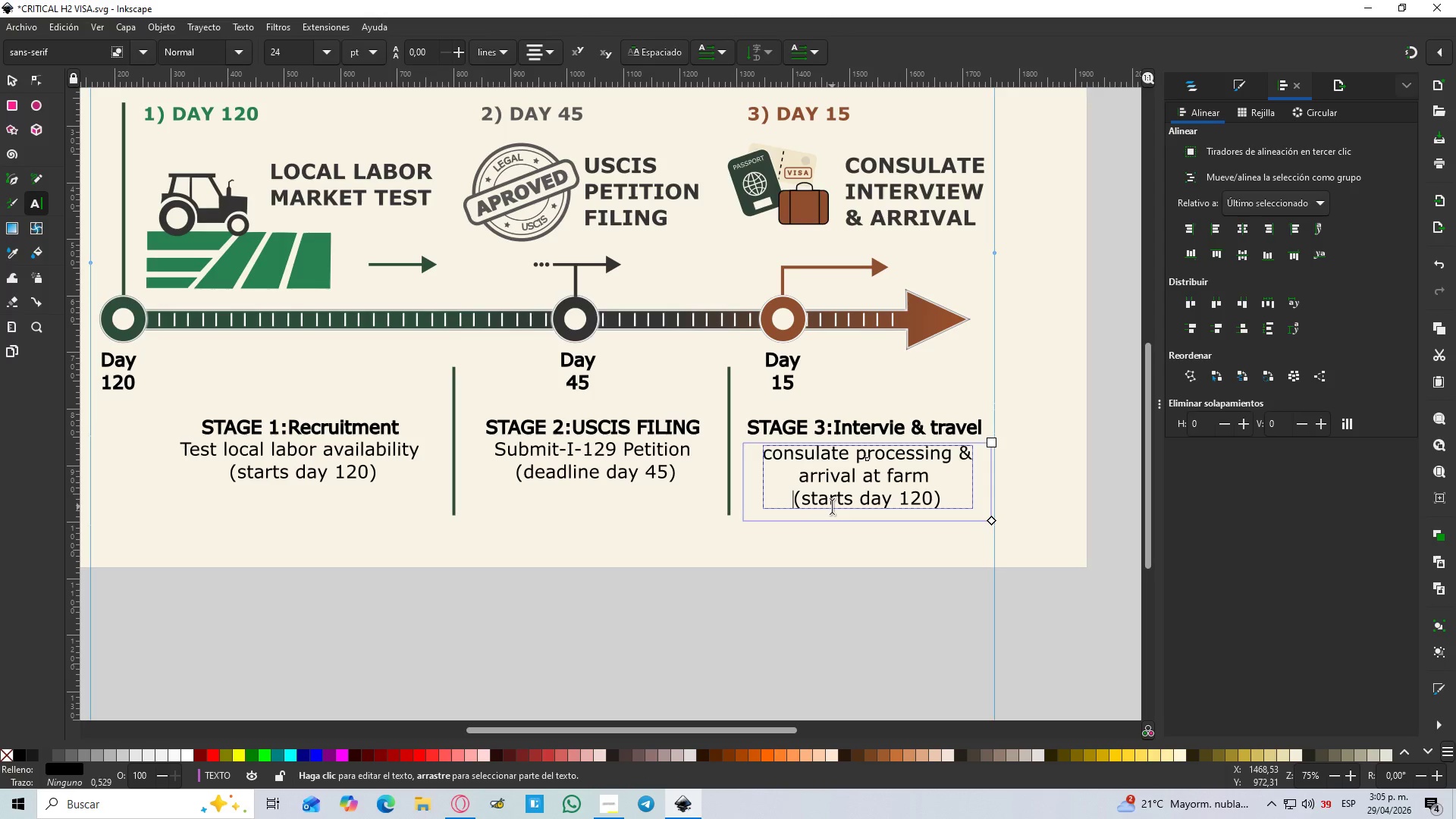 
key(Backspace)
 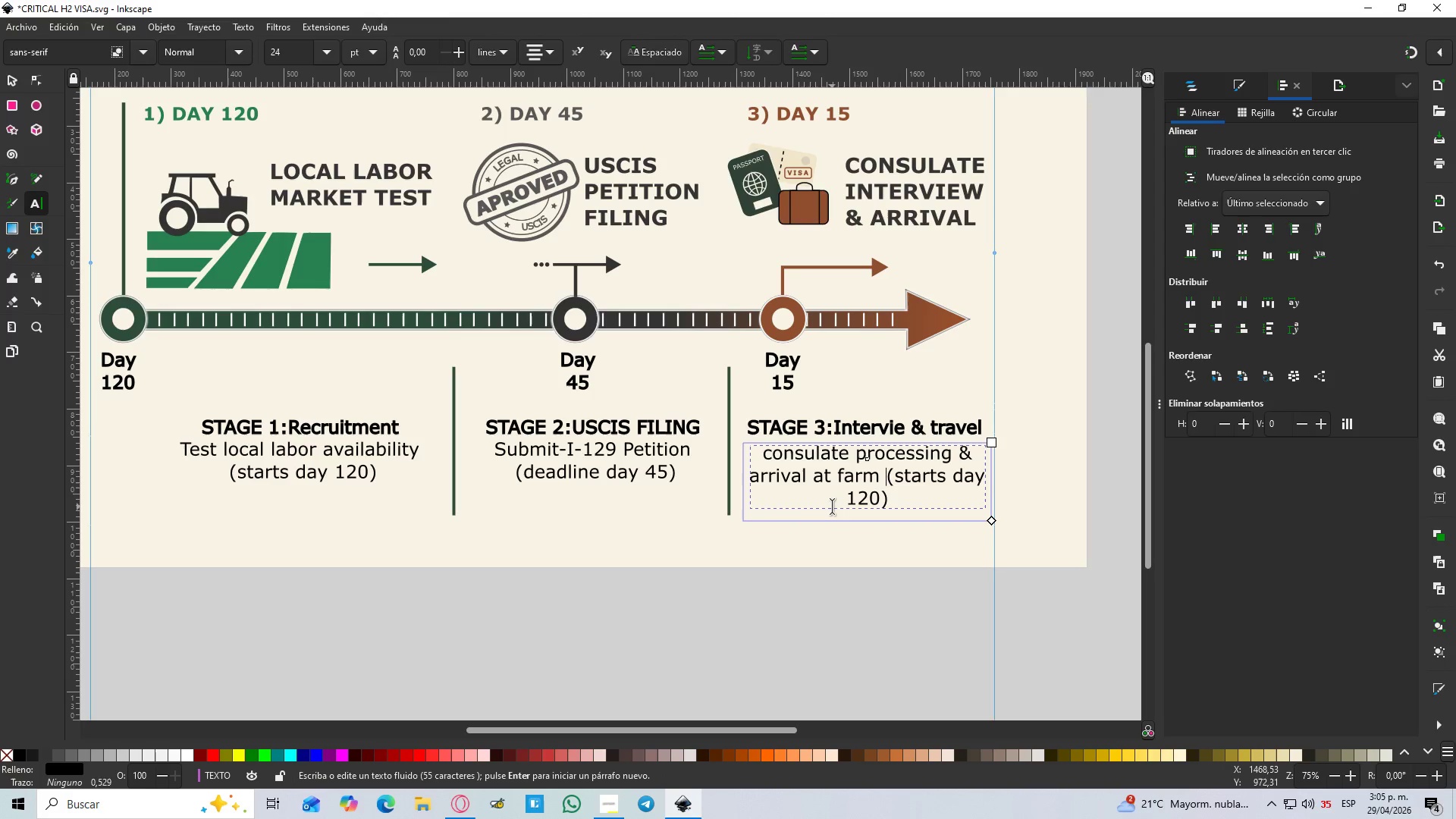 
key(ArrowRight)
 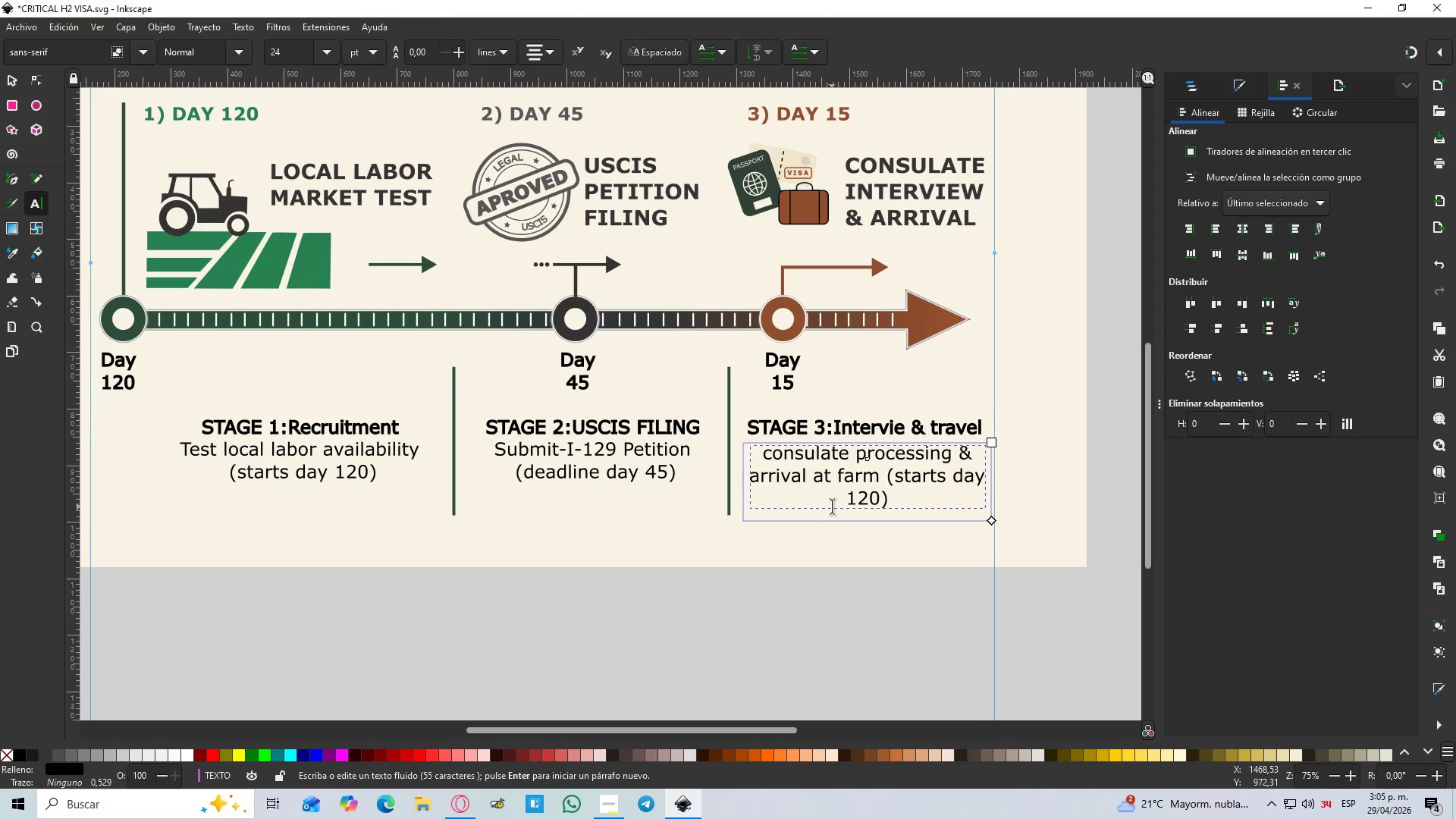 
key(ArrowRight)
 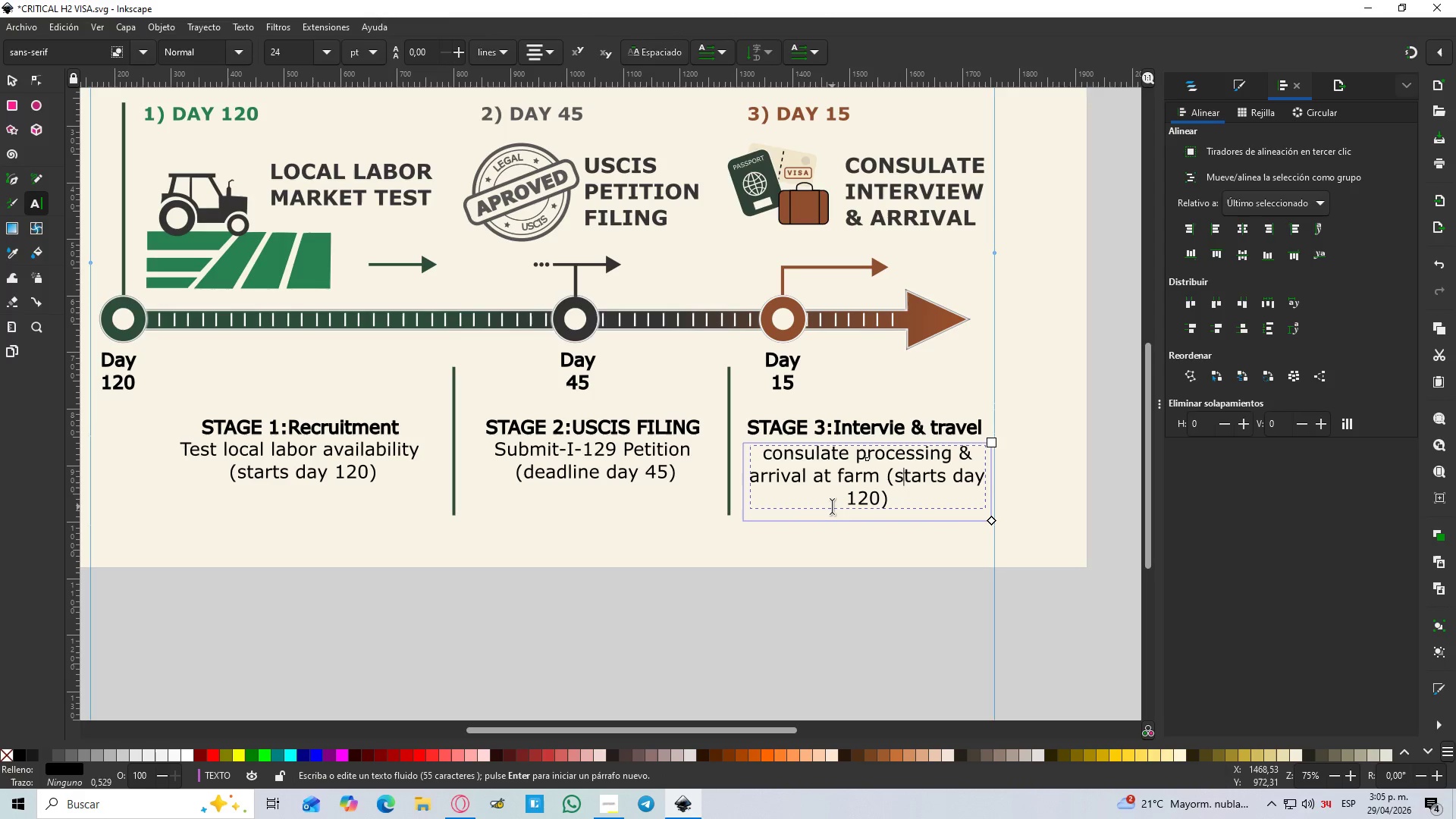 
key(ArrowRight)
 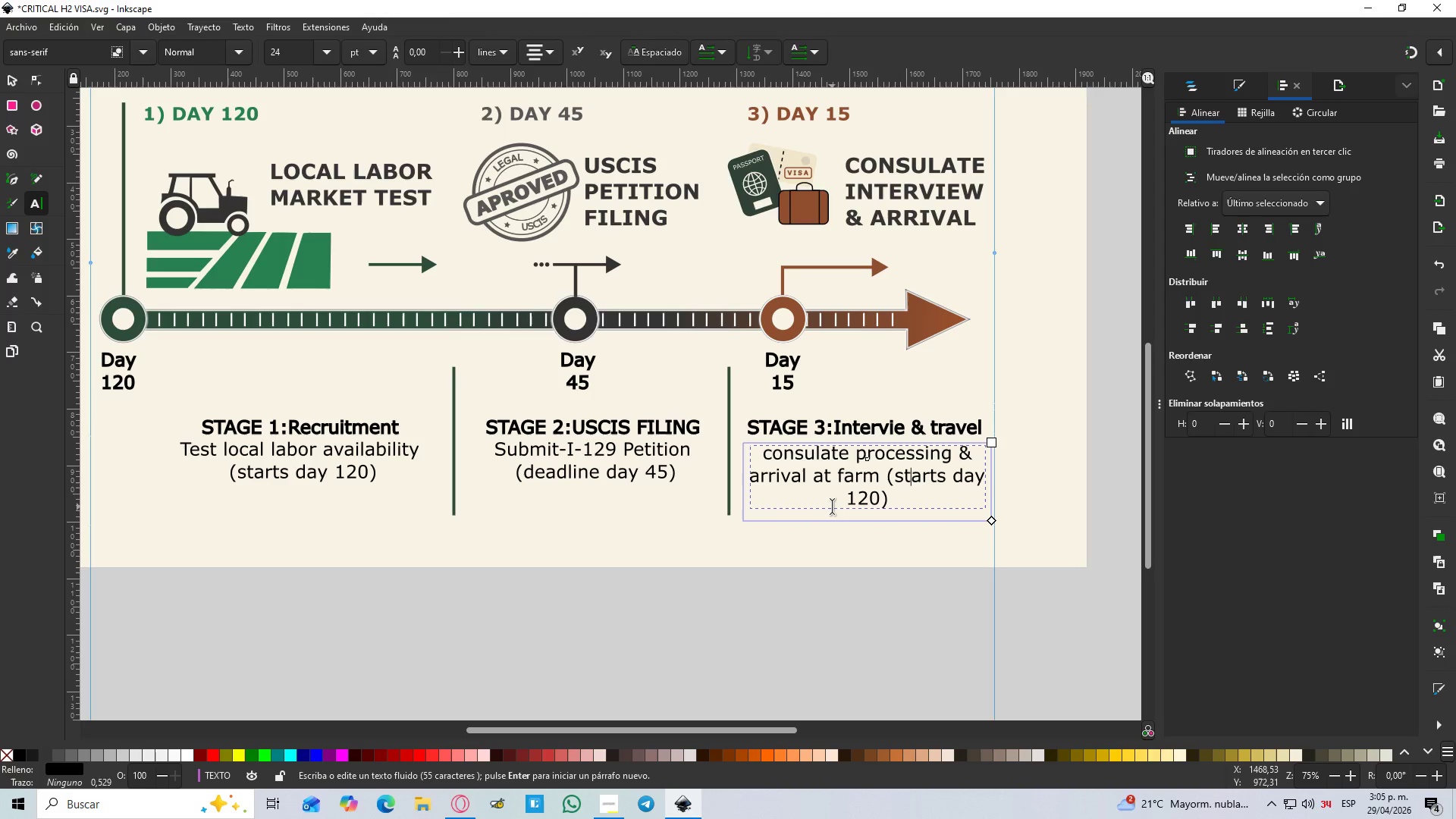 
key(ArrowRight)
 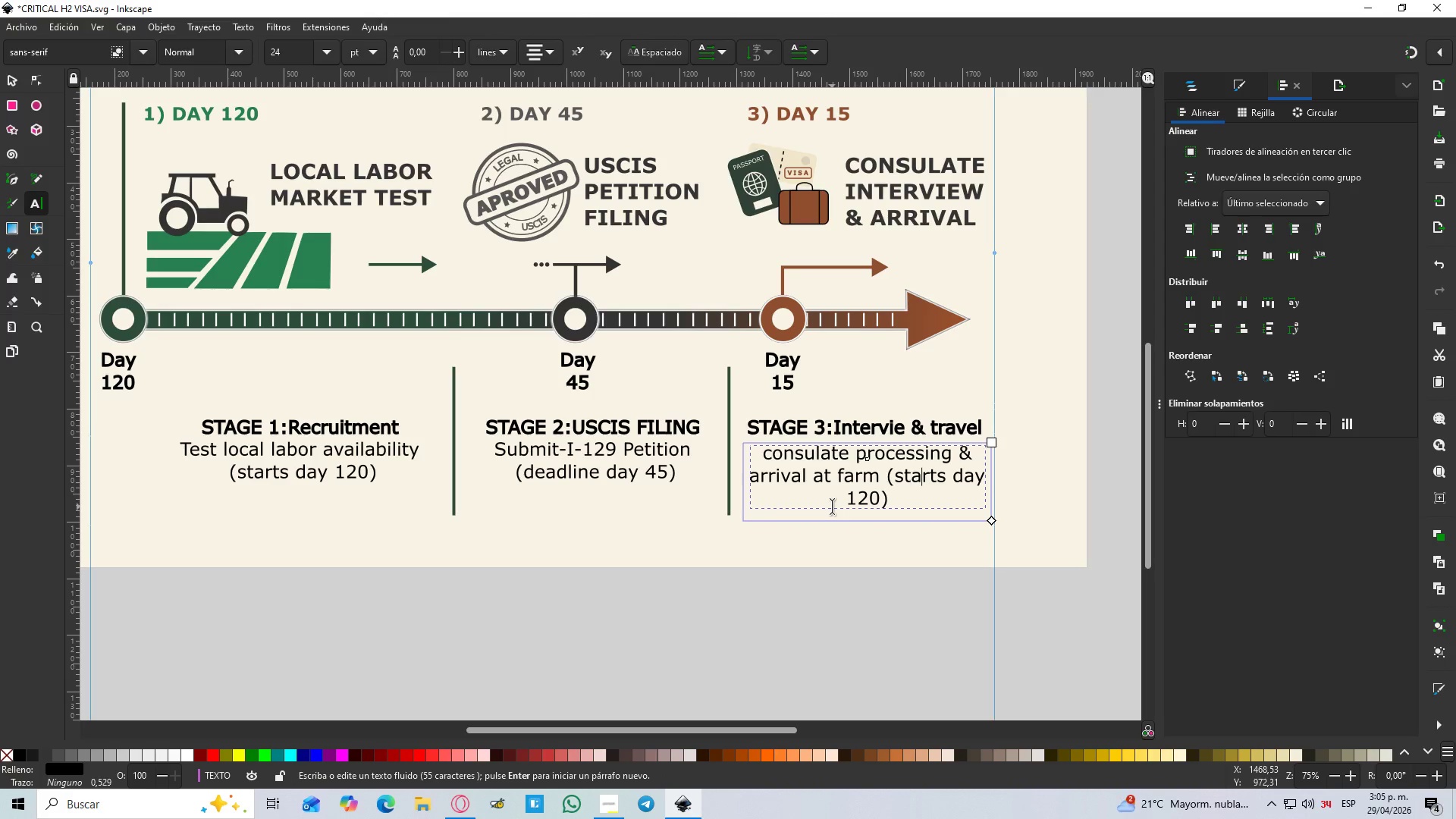 
key(ArrowRight)
 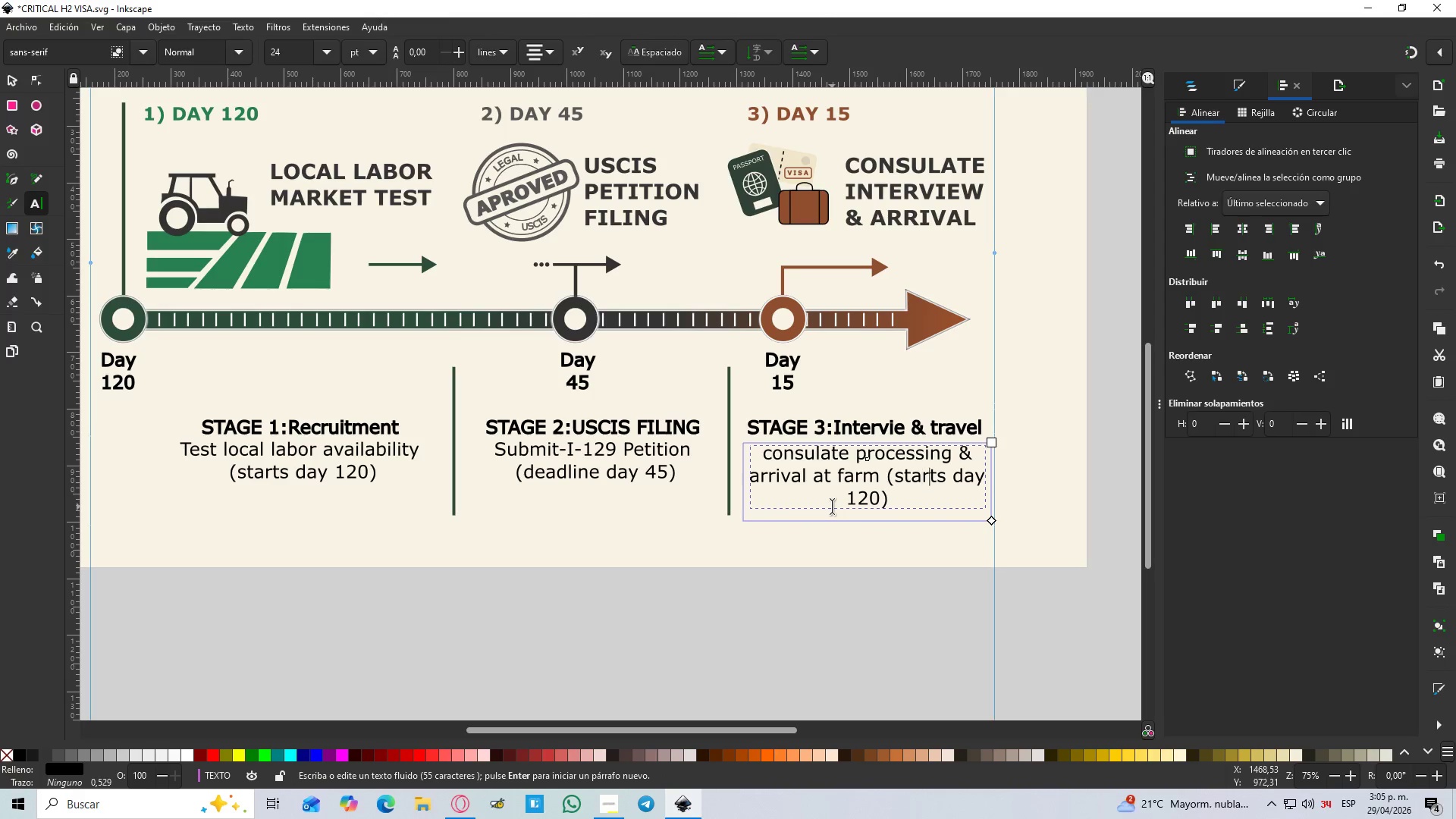 
key(ArrowRight)
 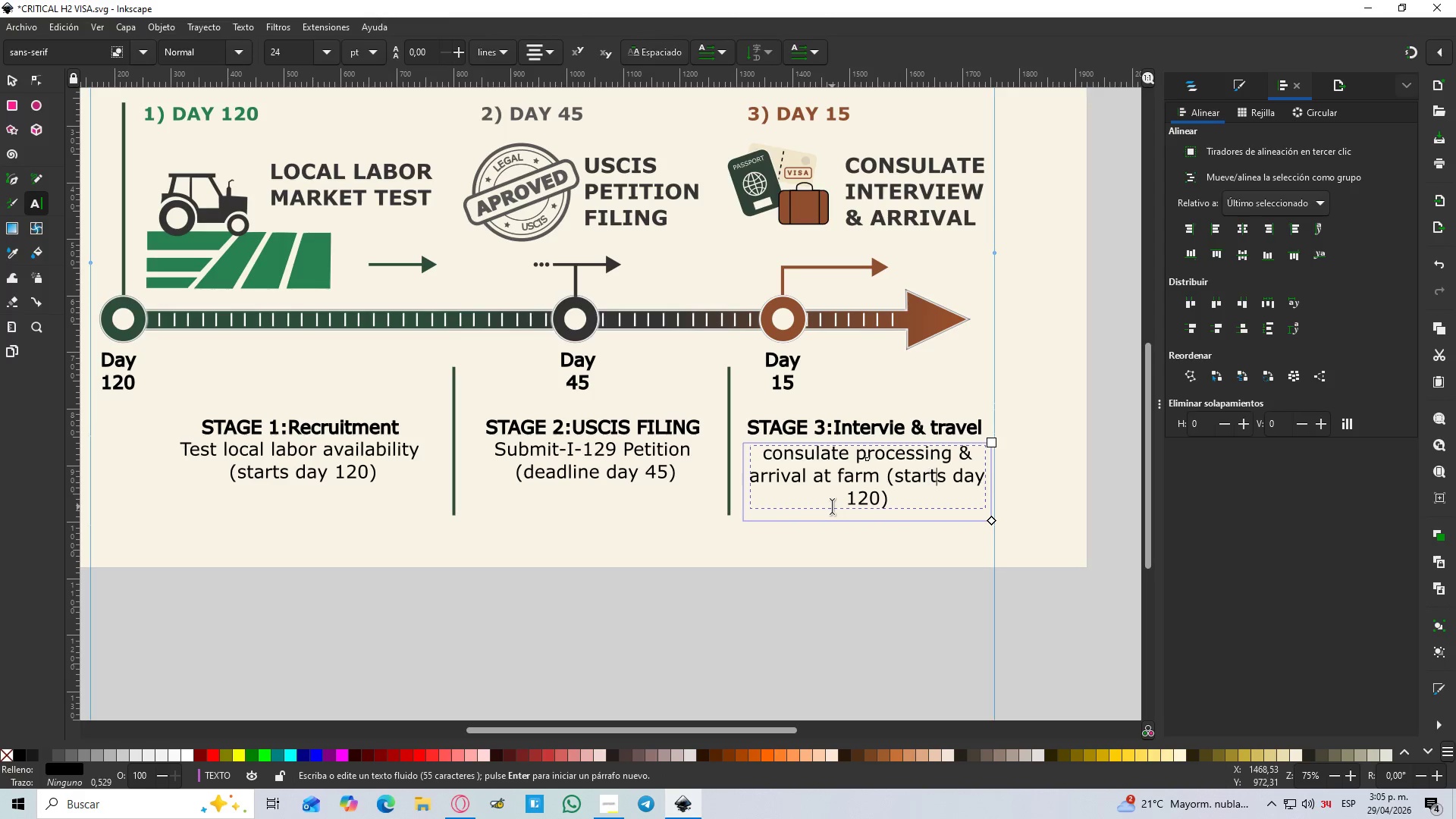 
key(ArrowRight)
 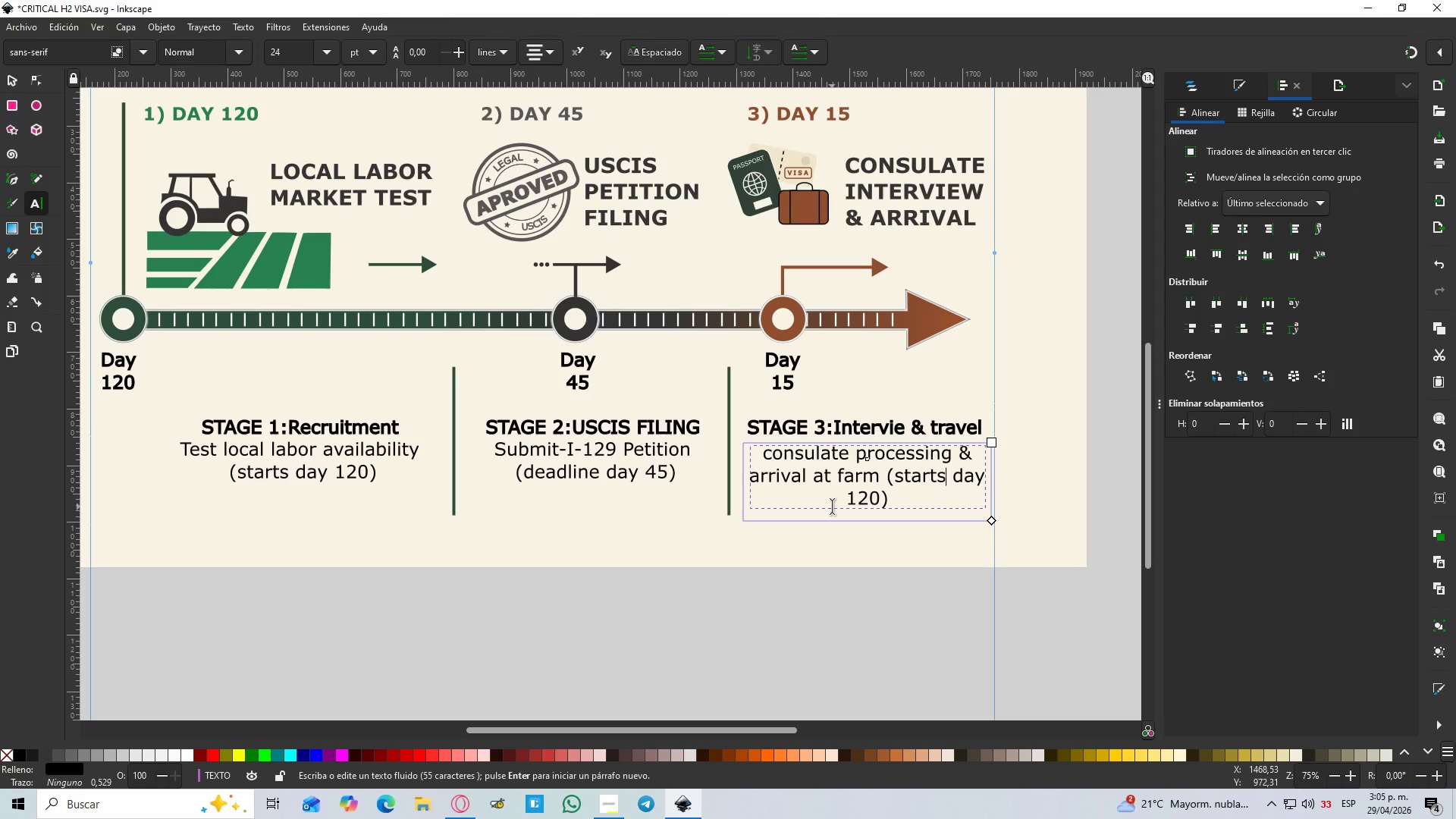 
key(Backspace)
 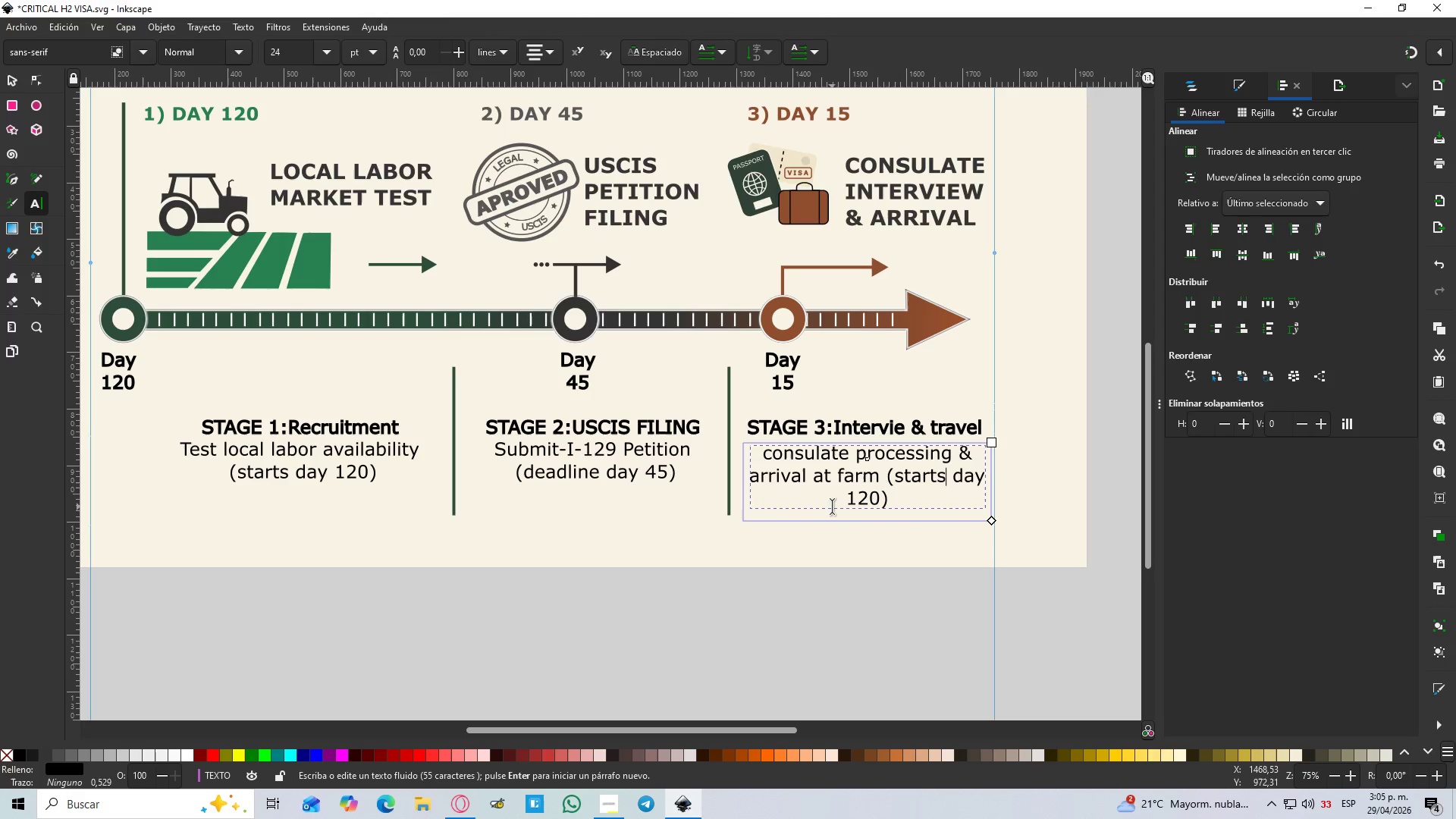 
key(Backspace)
 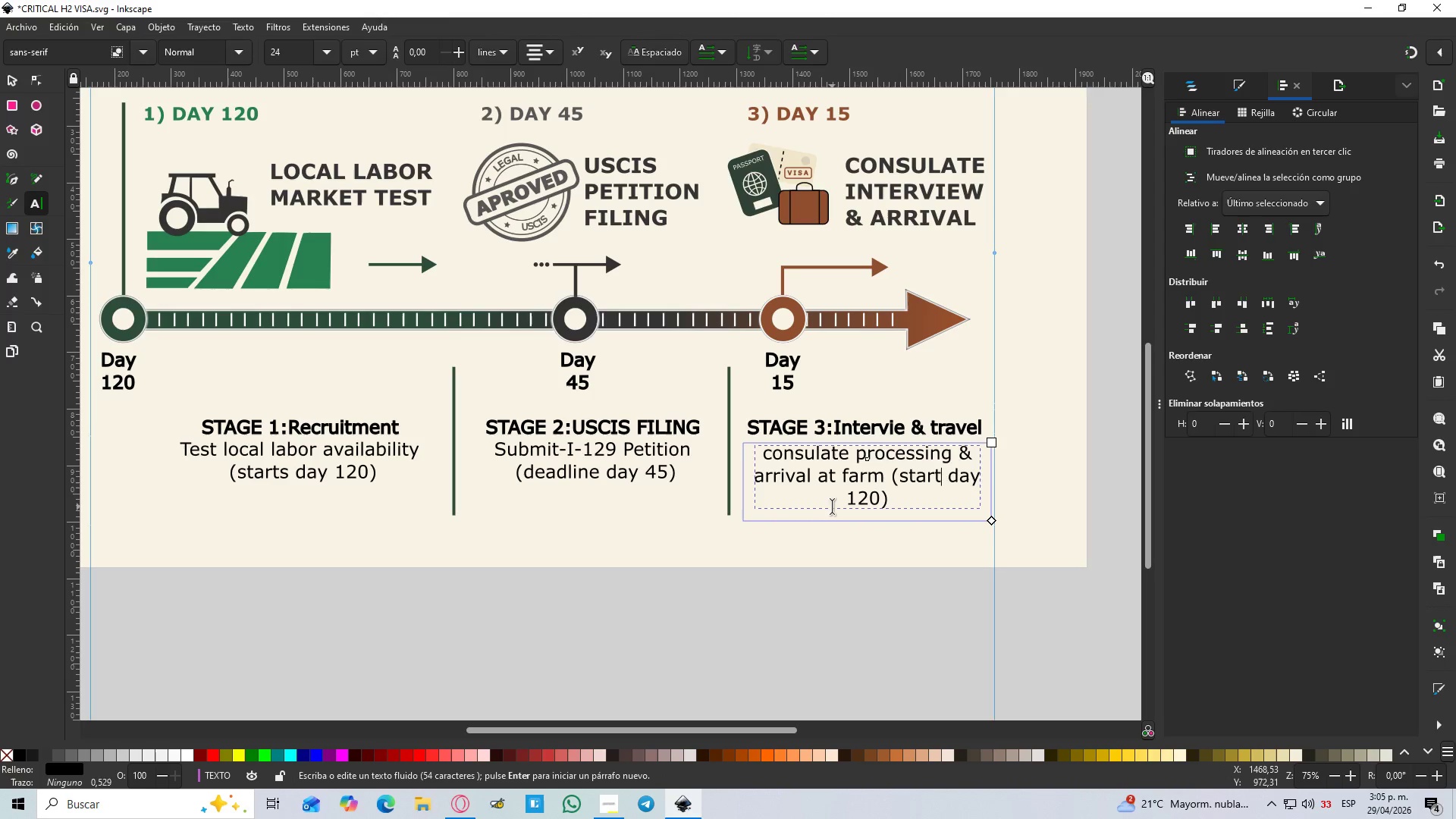 
key(Backspace)
 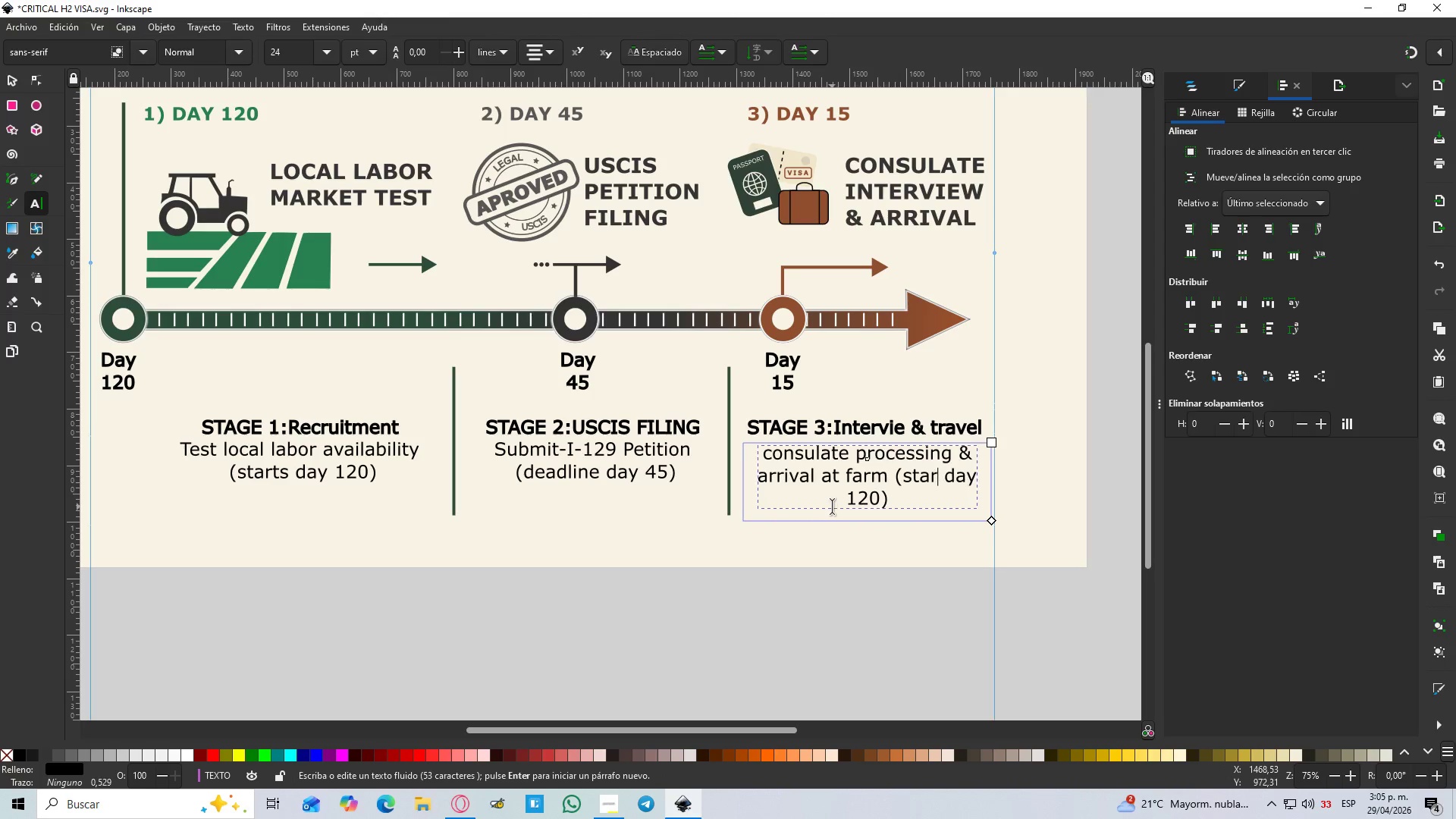 
key(Backspace)
 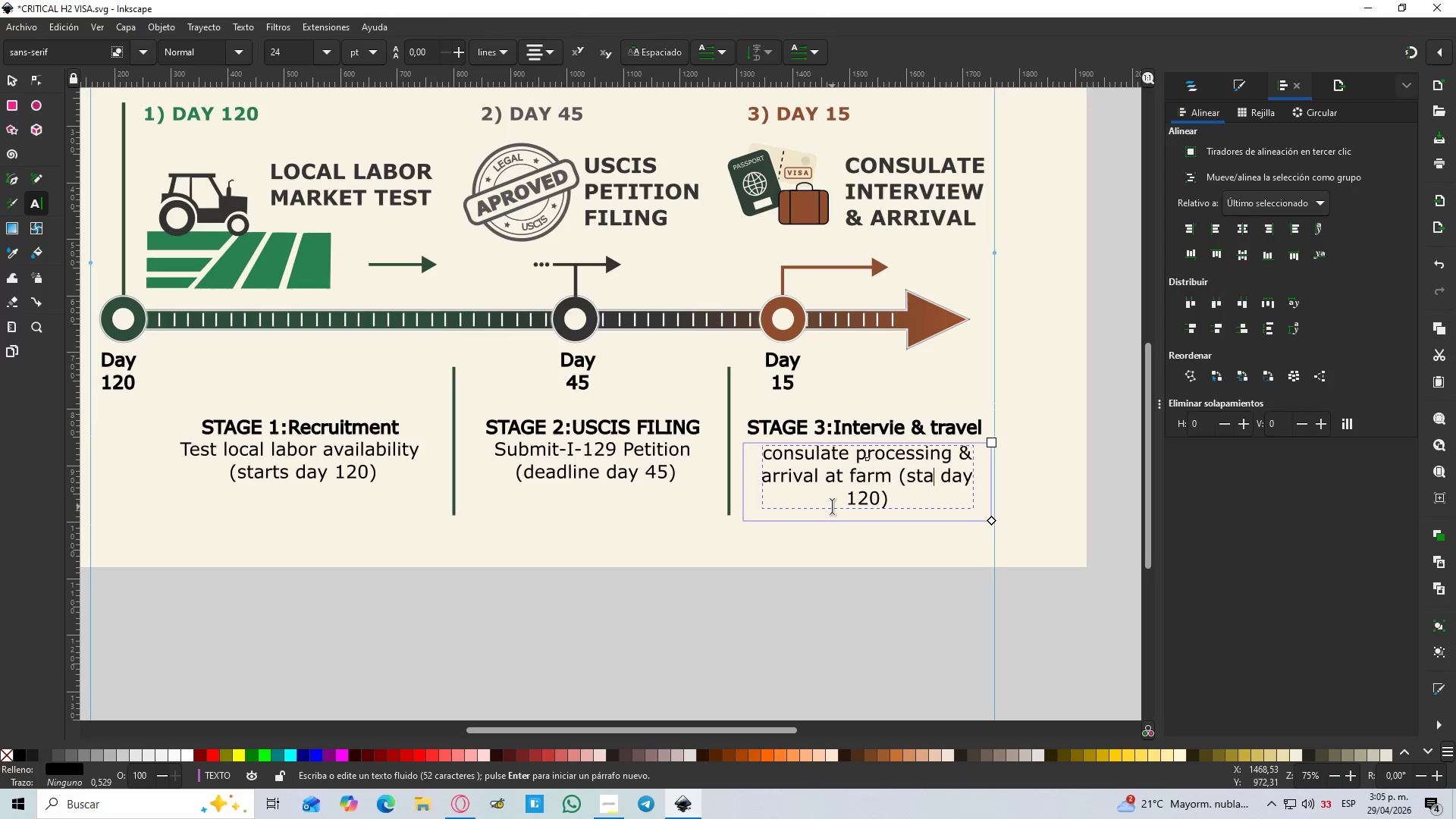 
key(Backspace)
 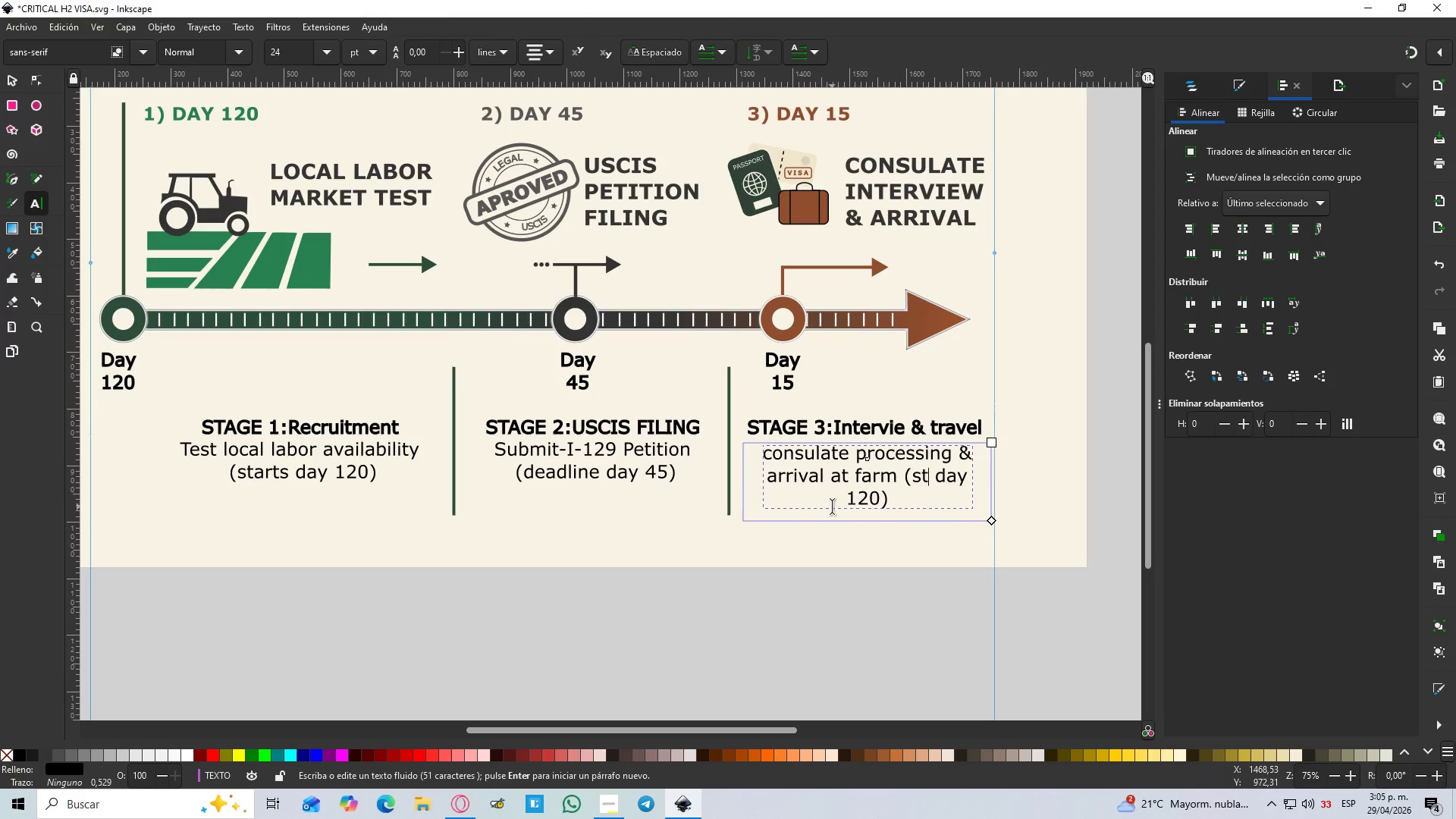 
key(Backspace)
 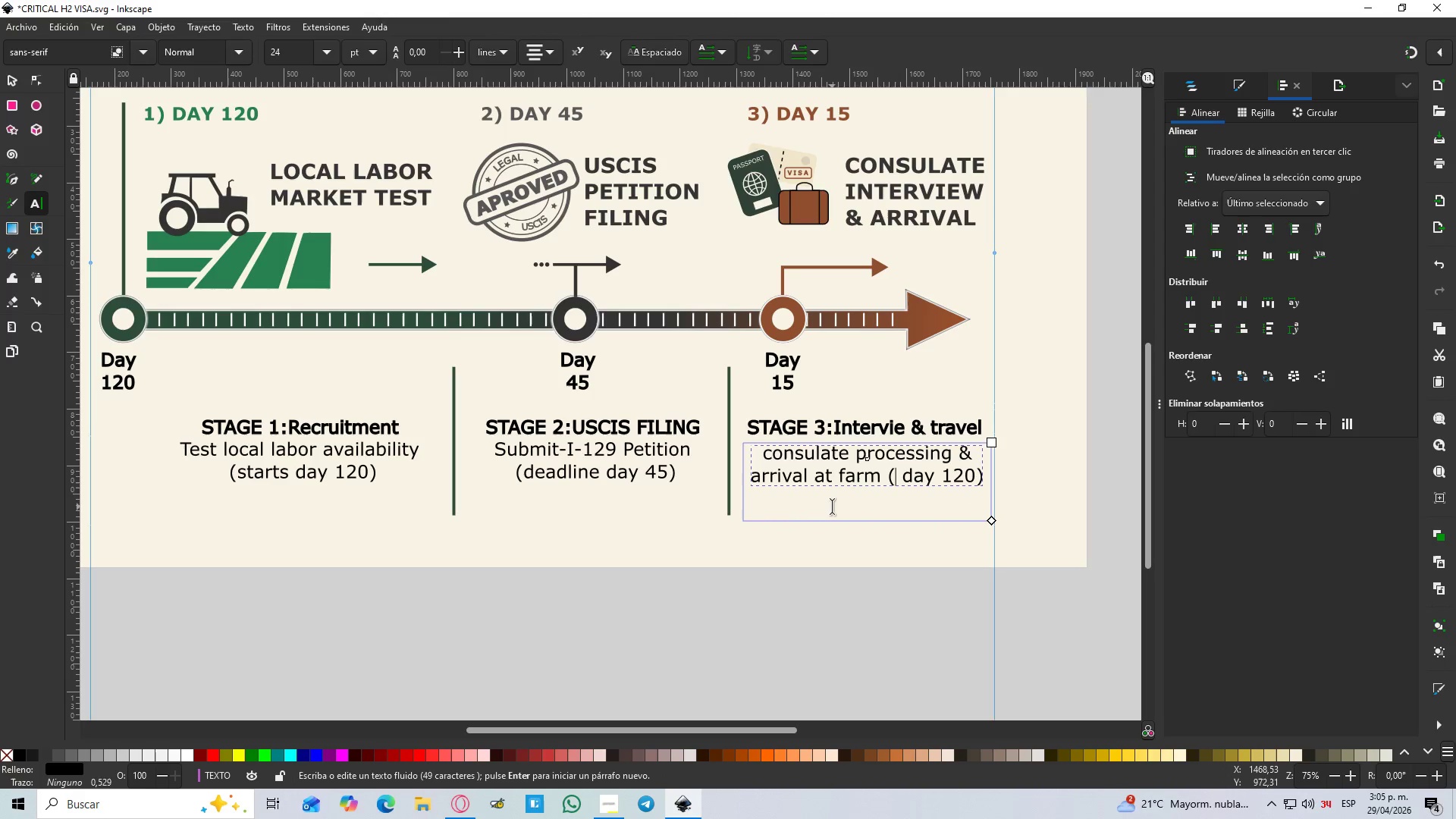 
key(Backspace)
 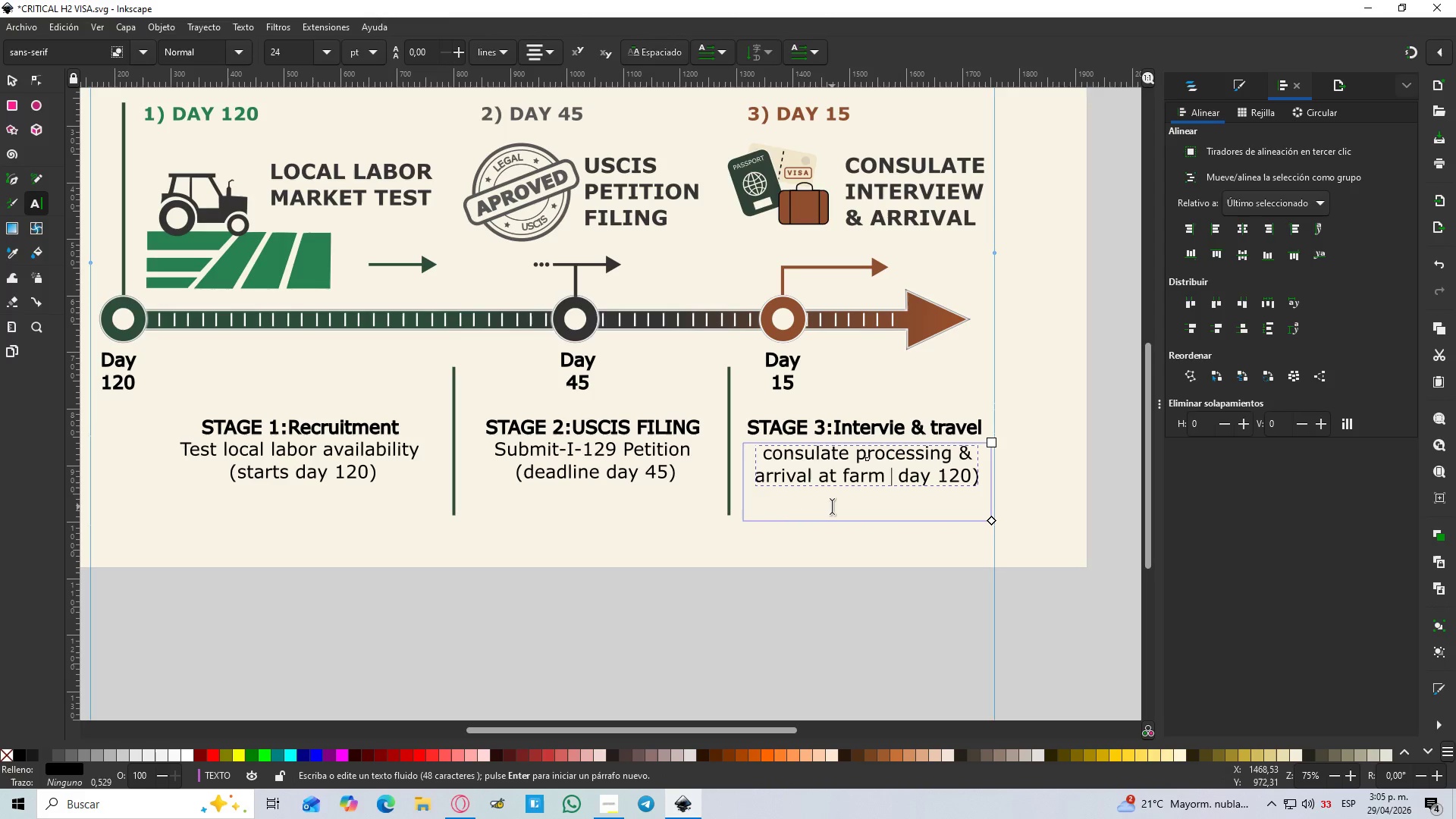 
key(ArrowRight)
 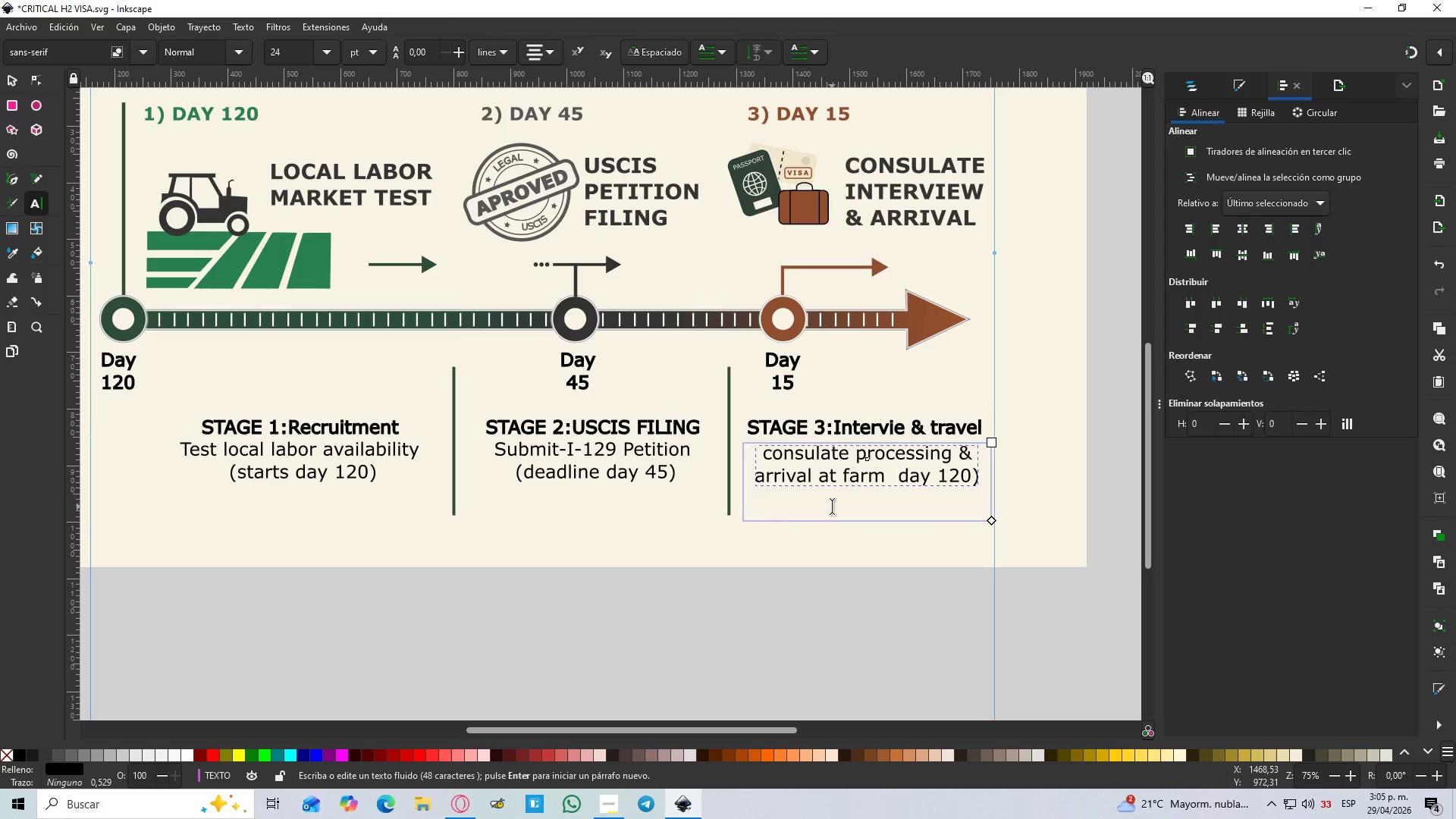 
key(Shift+8)
 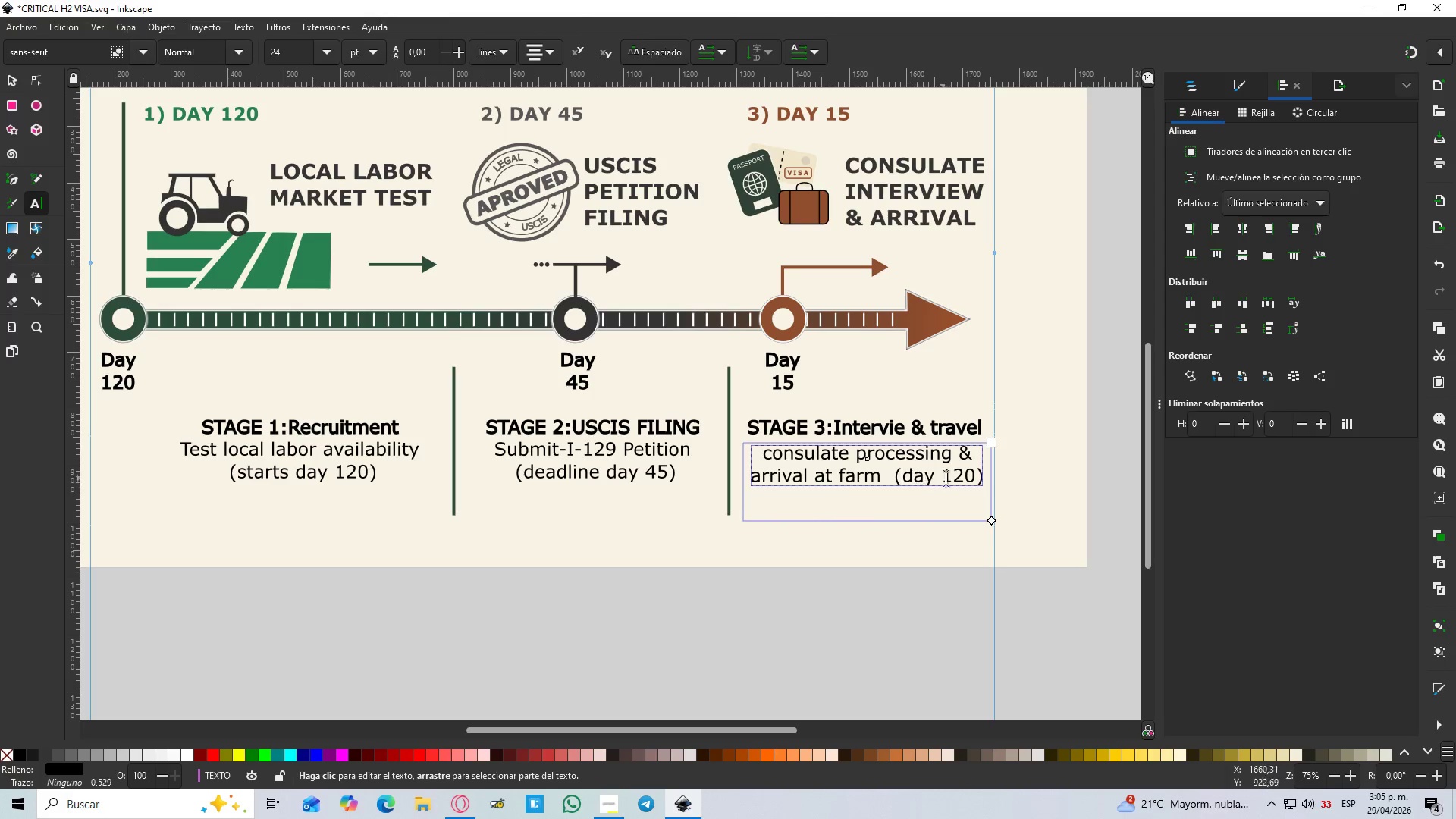 
left_click_drag(start_coordinate=[981, 476], to_coordinate=[953, 473])
 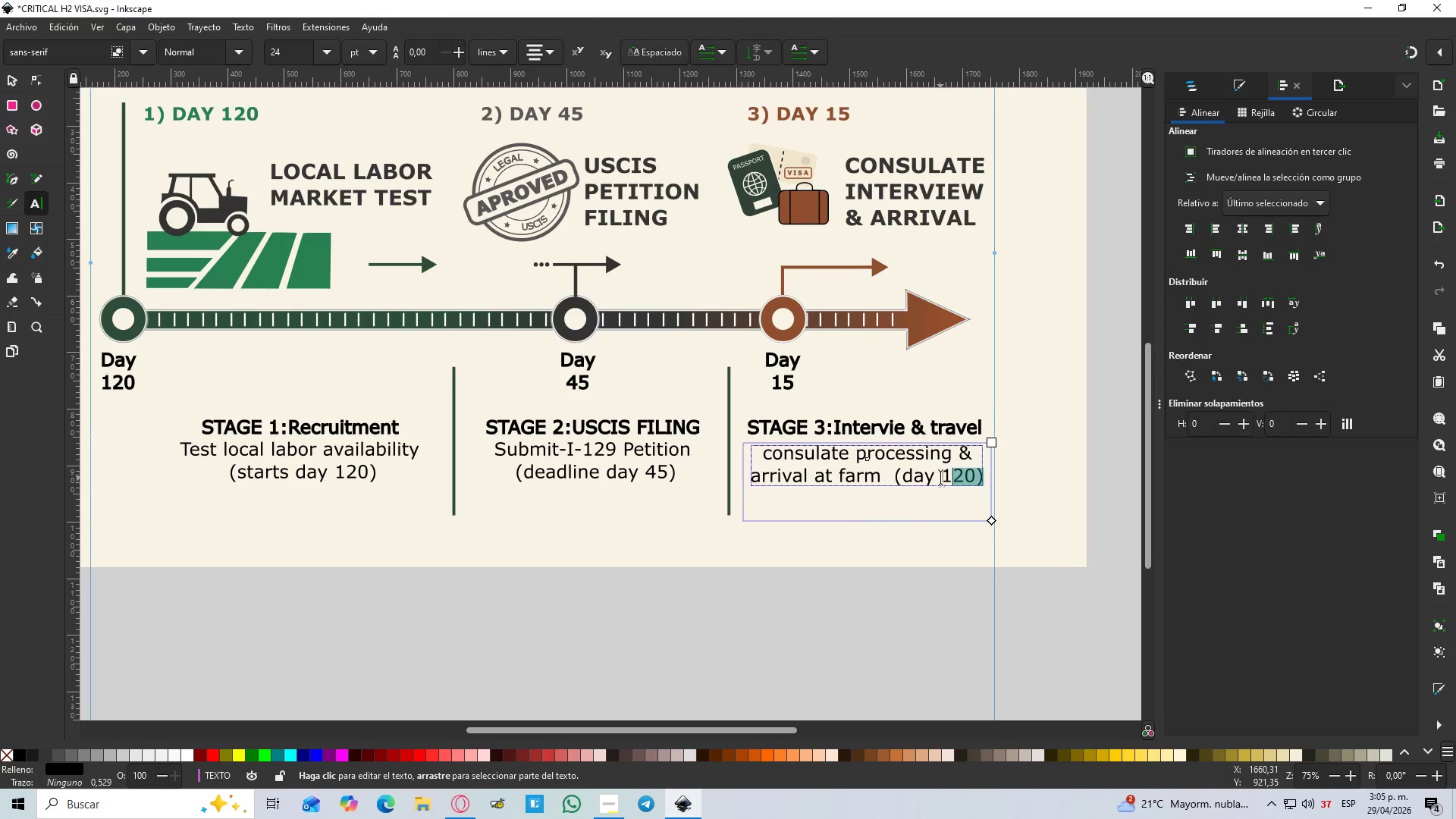 
type(5()
 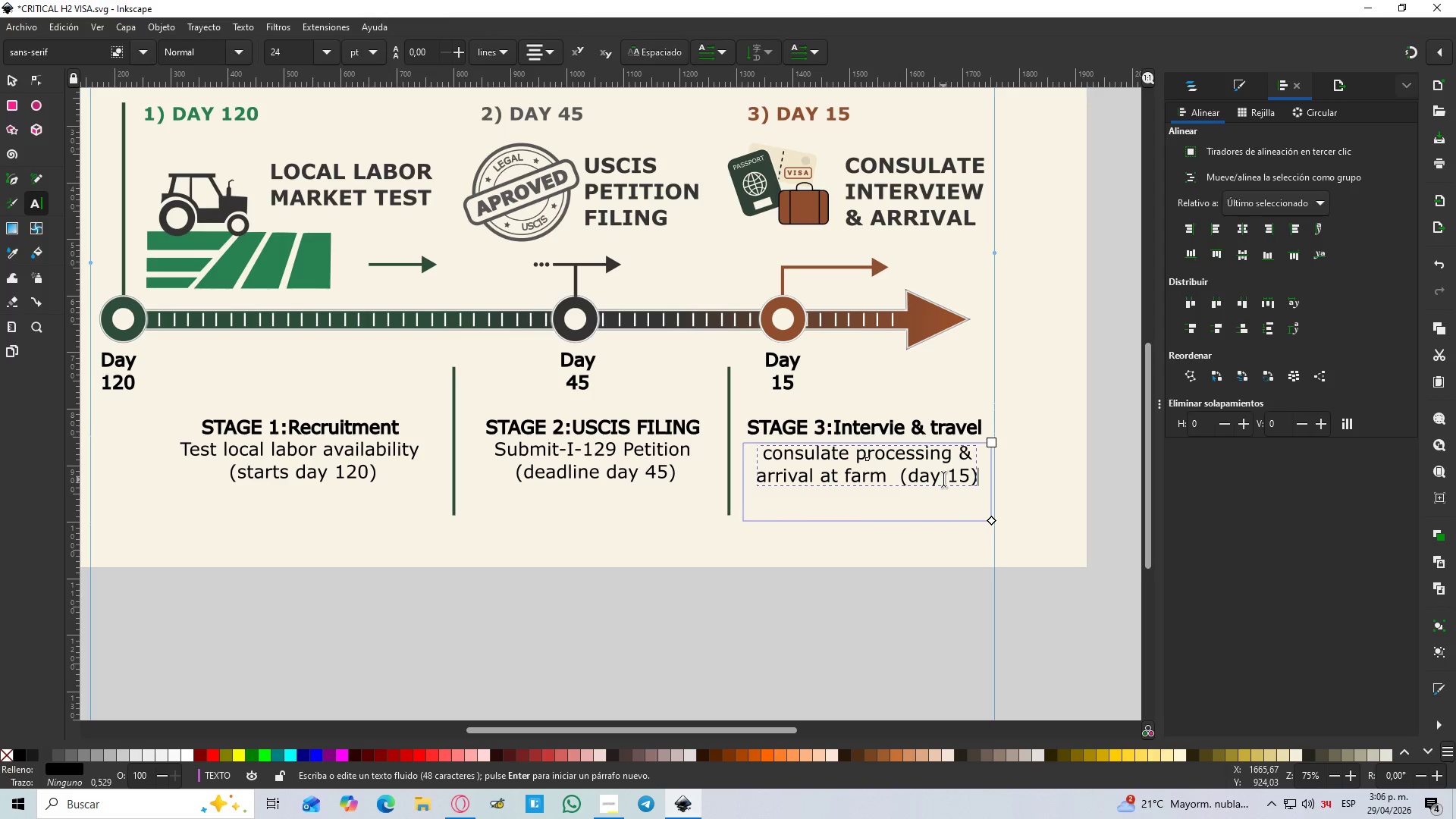 
left_click([905, 482])
 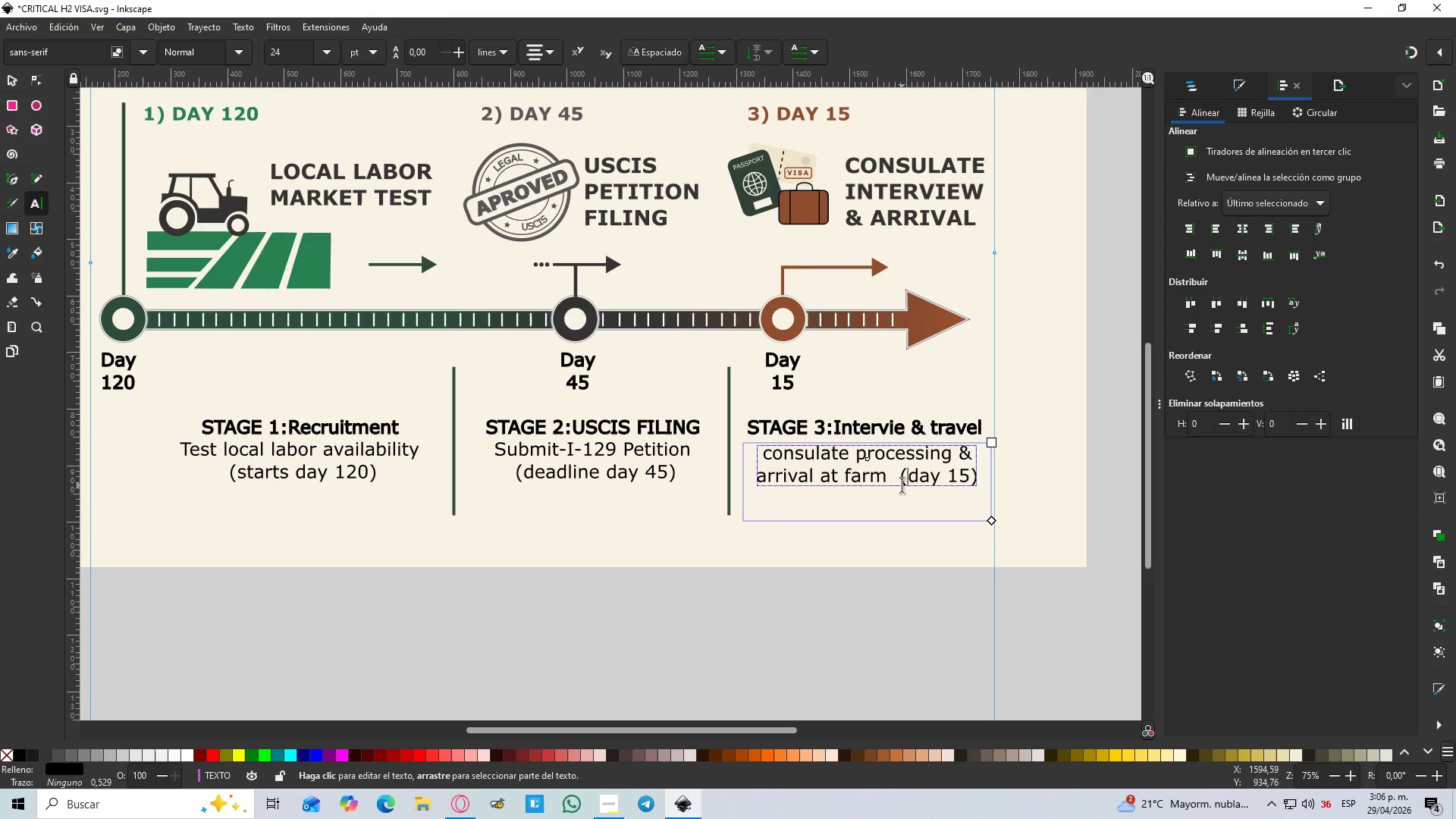 
left_click([899, 485])
 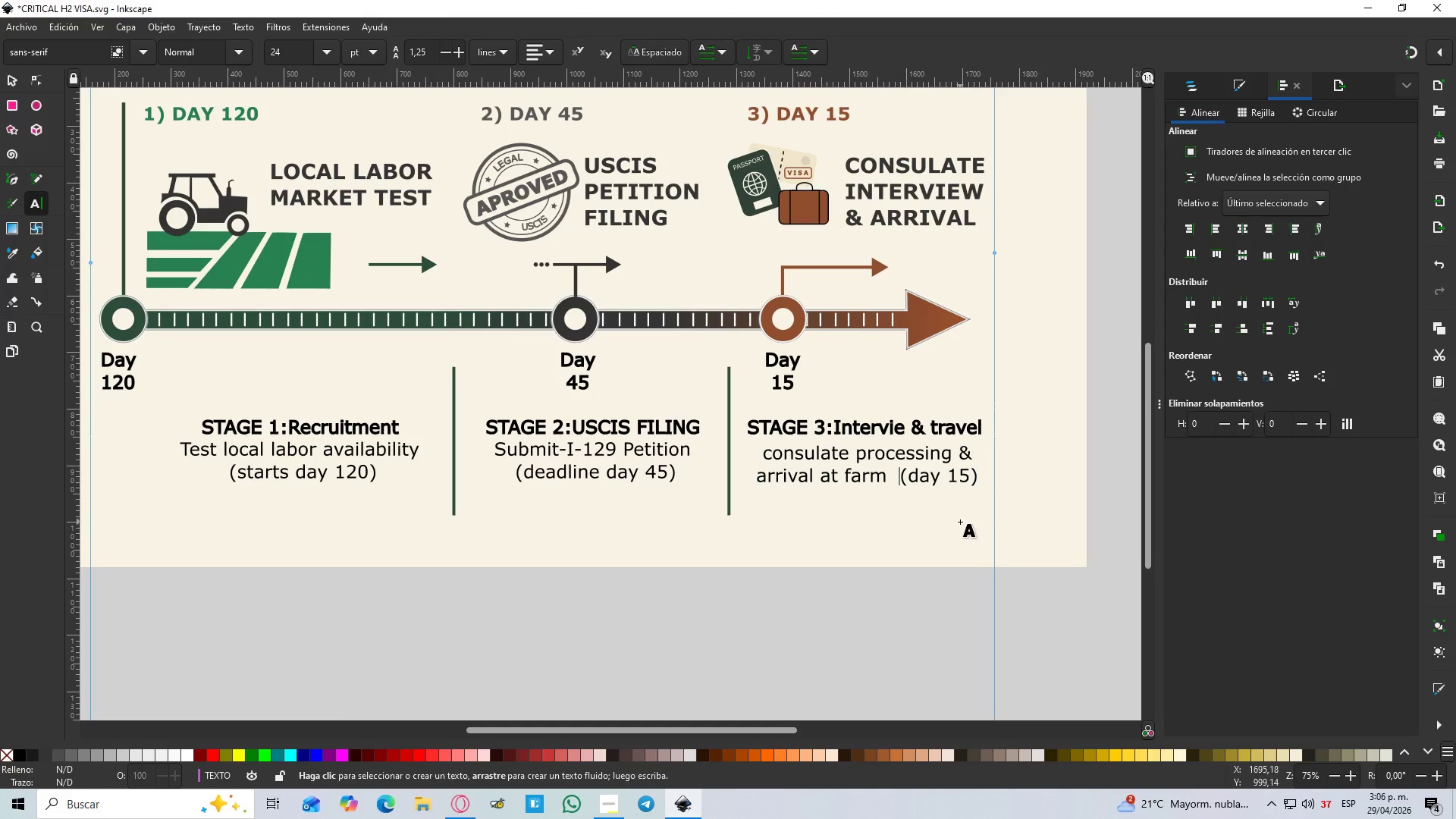 
key(Backspace)
 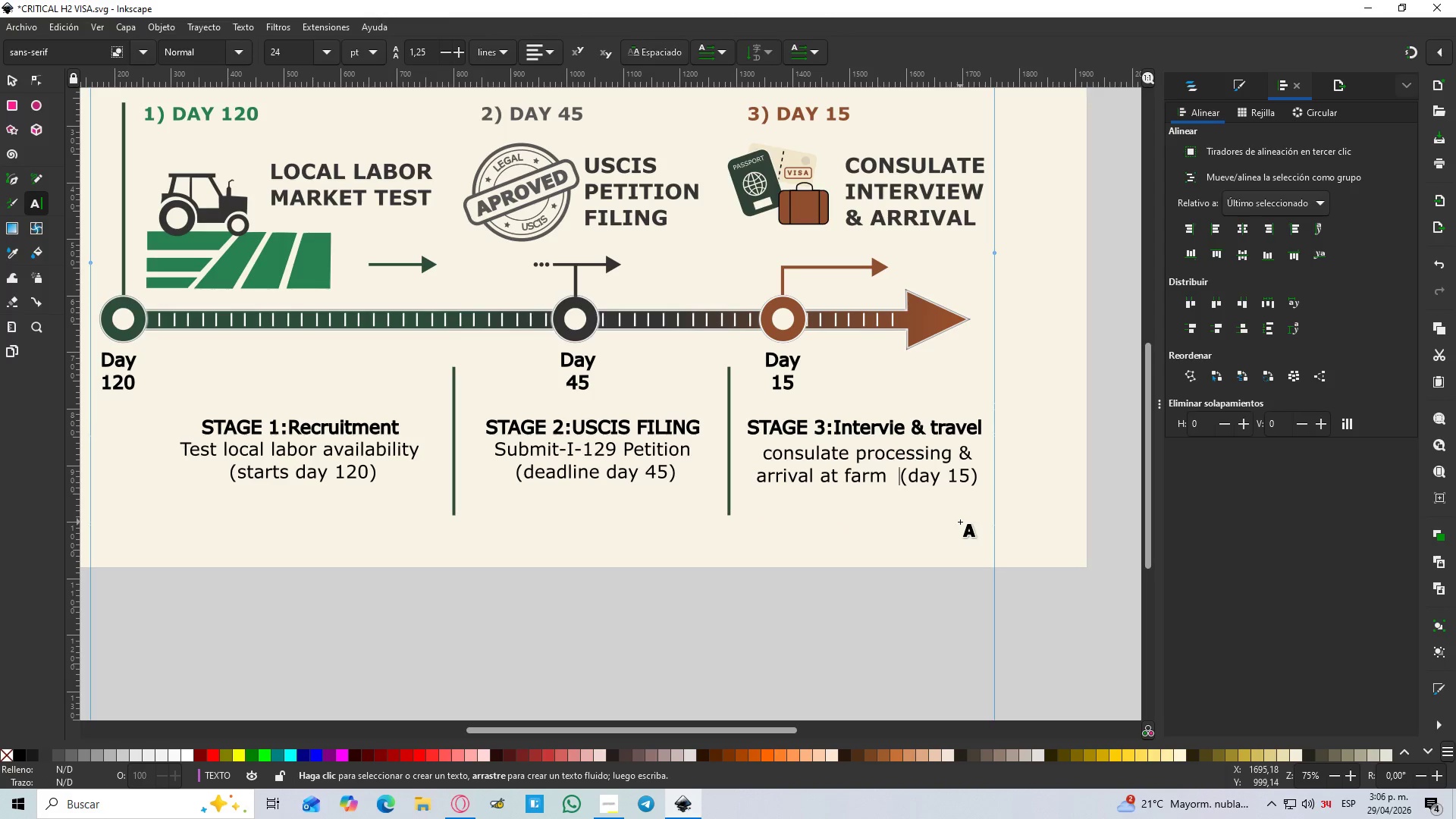 
key(Backspace)
 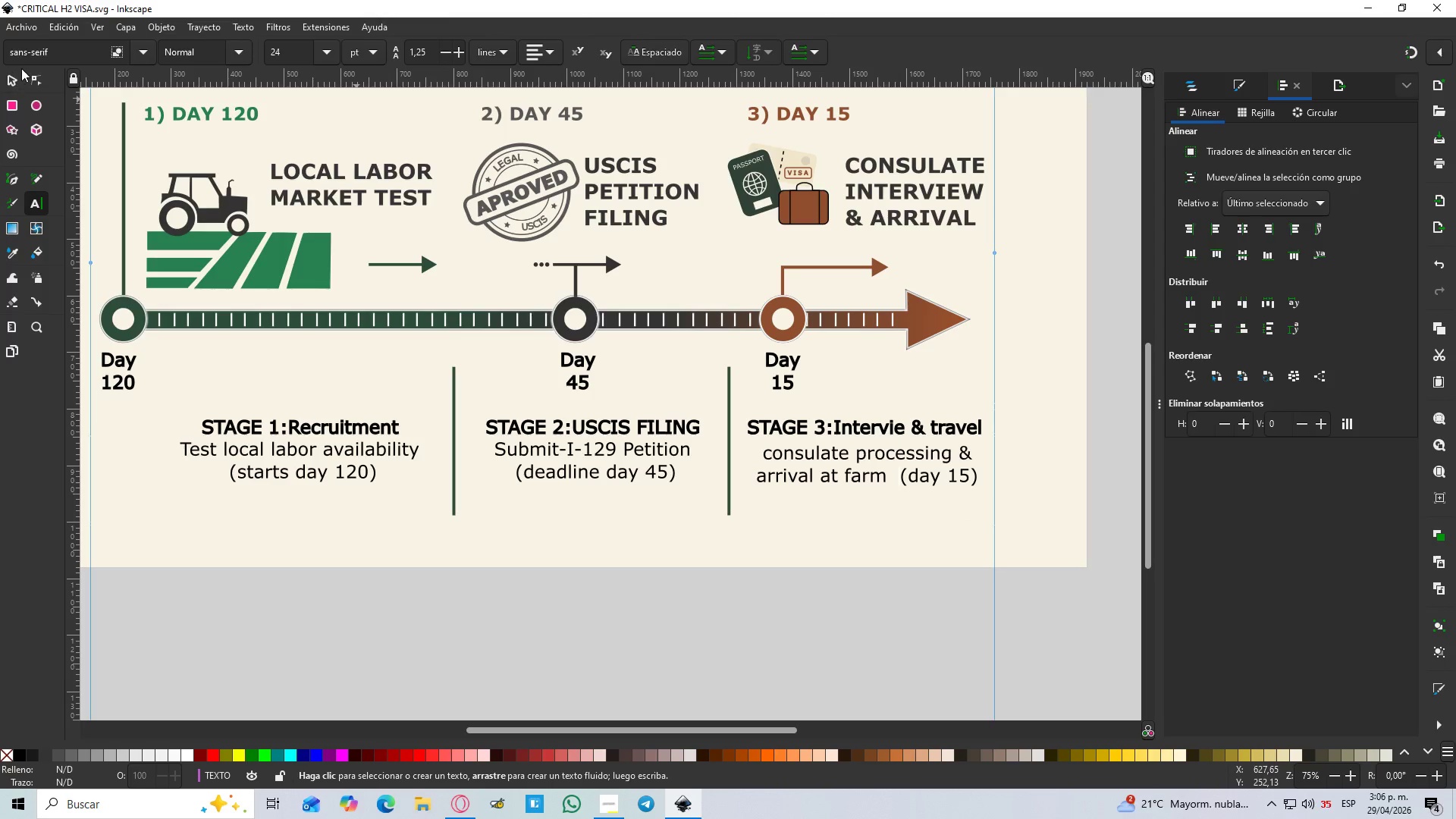 
left_click([10, 84])
 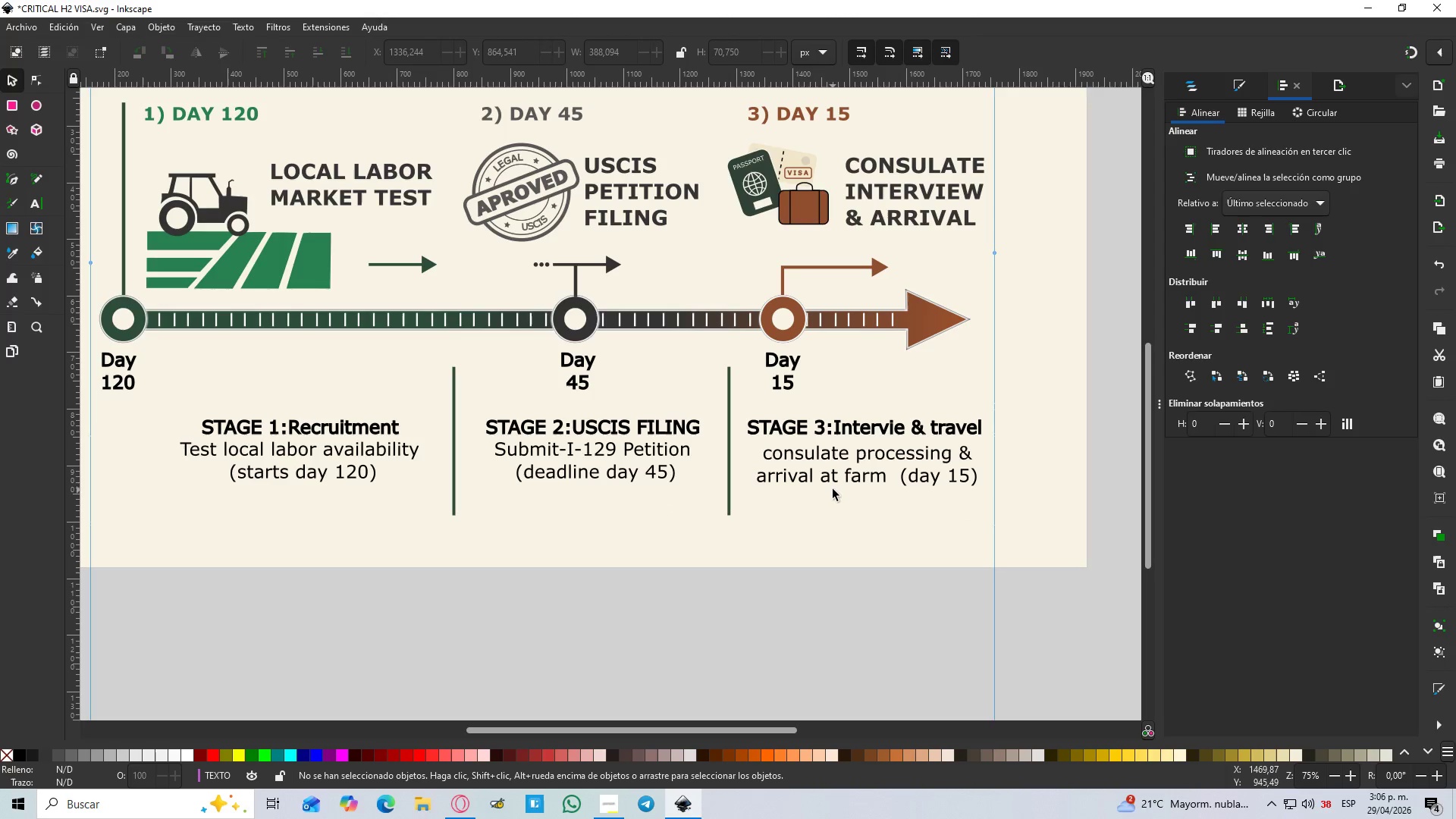 
double_click([833, 482])
 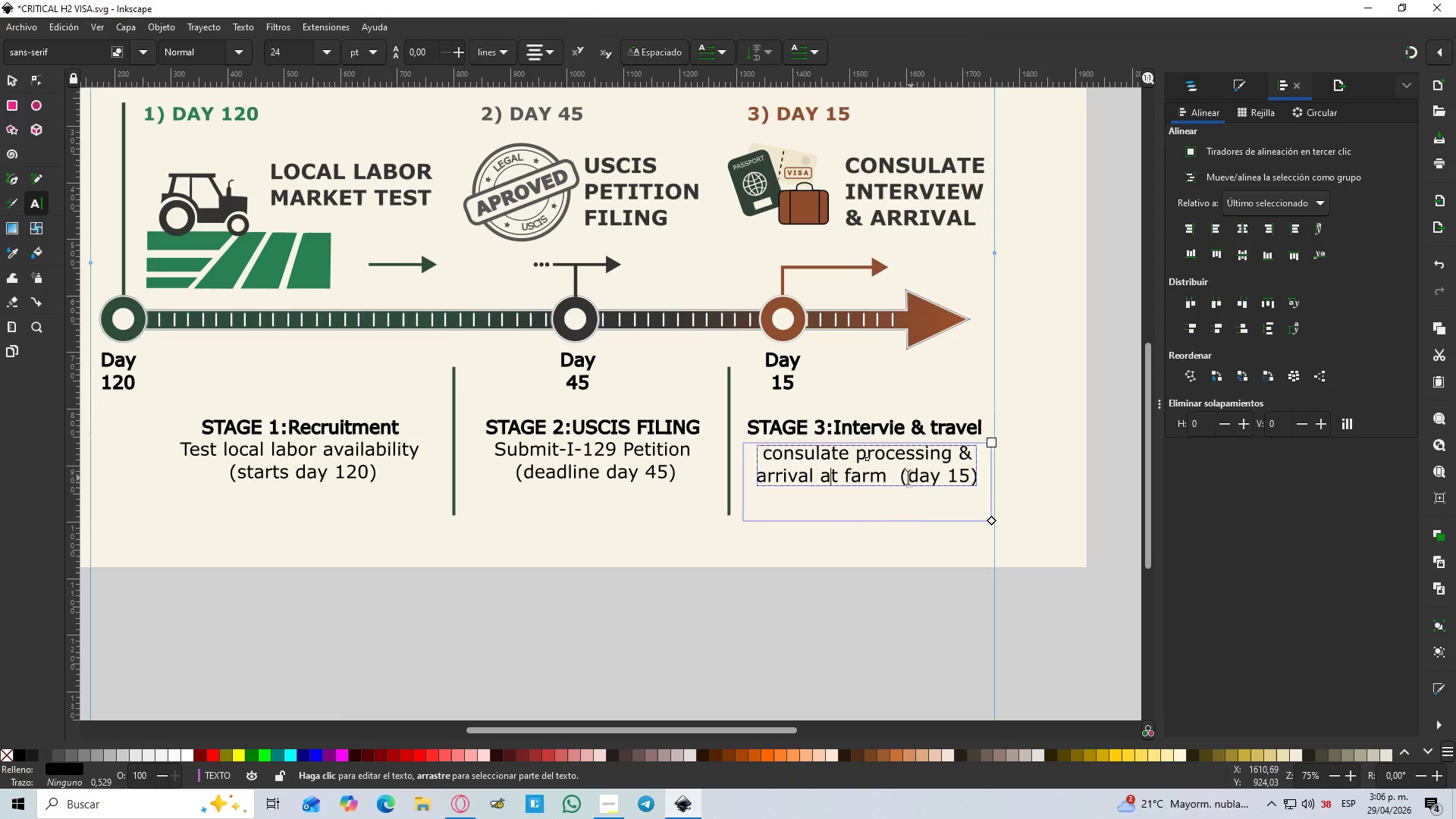 
left_click([902, 477])
 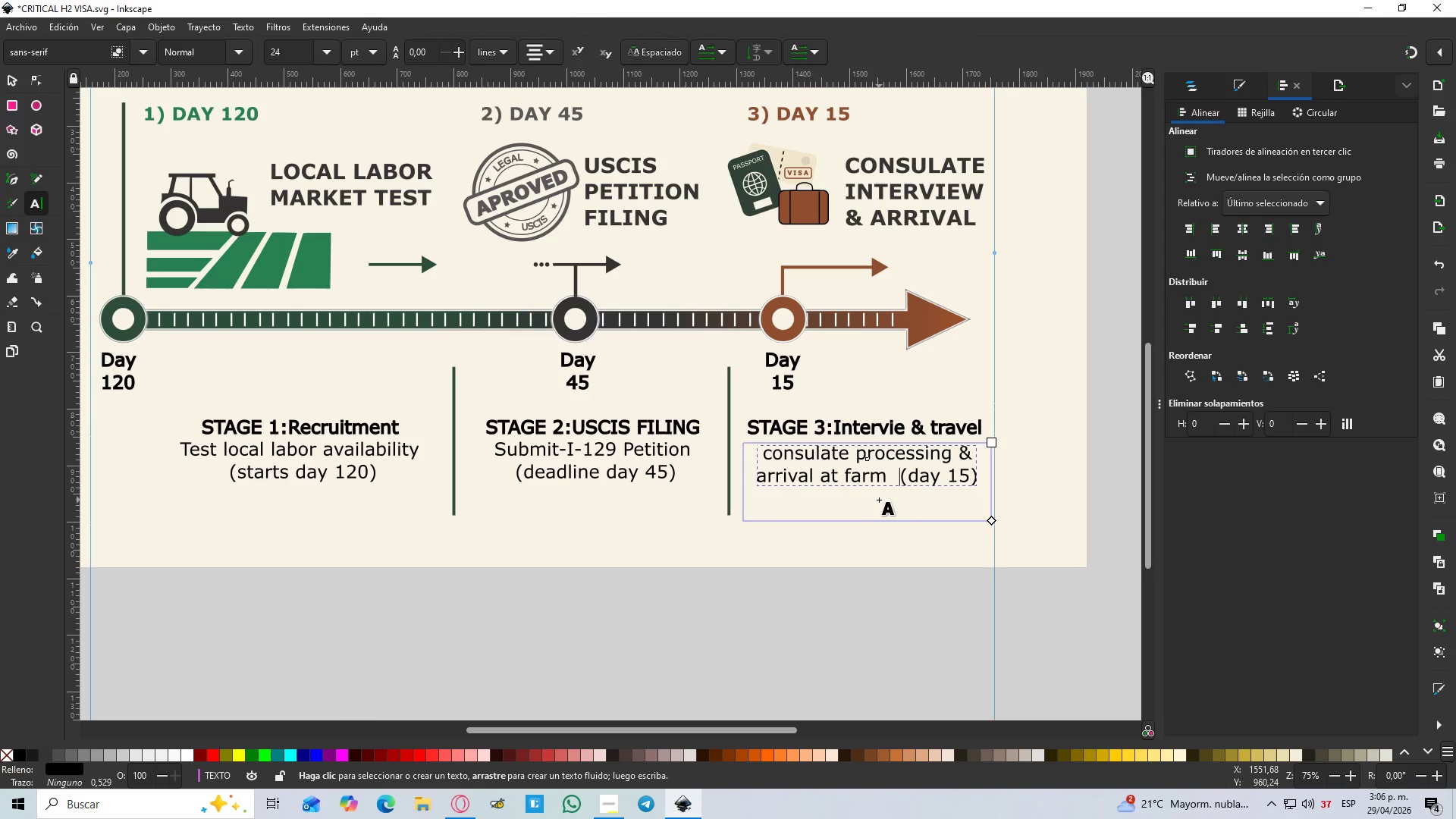 
key(Backspace)
 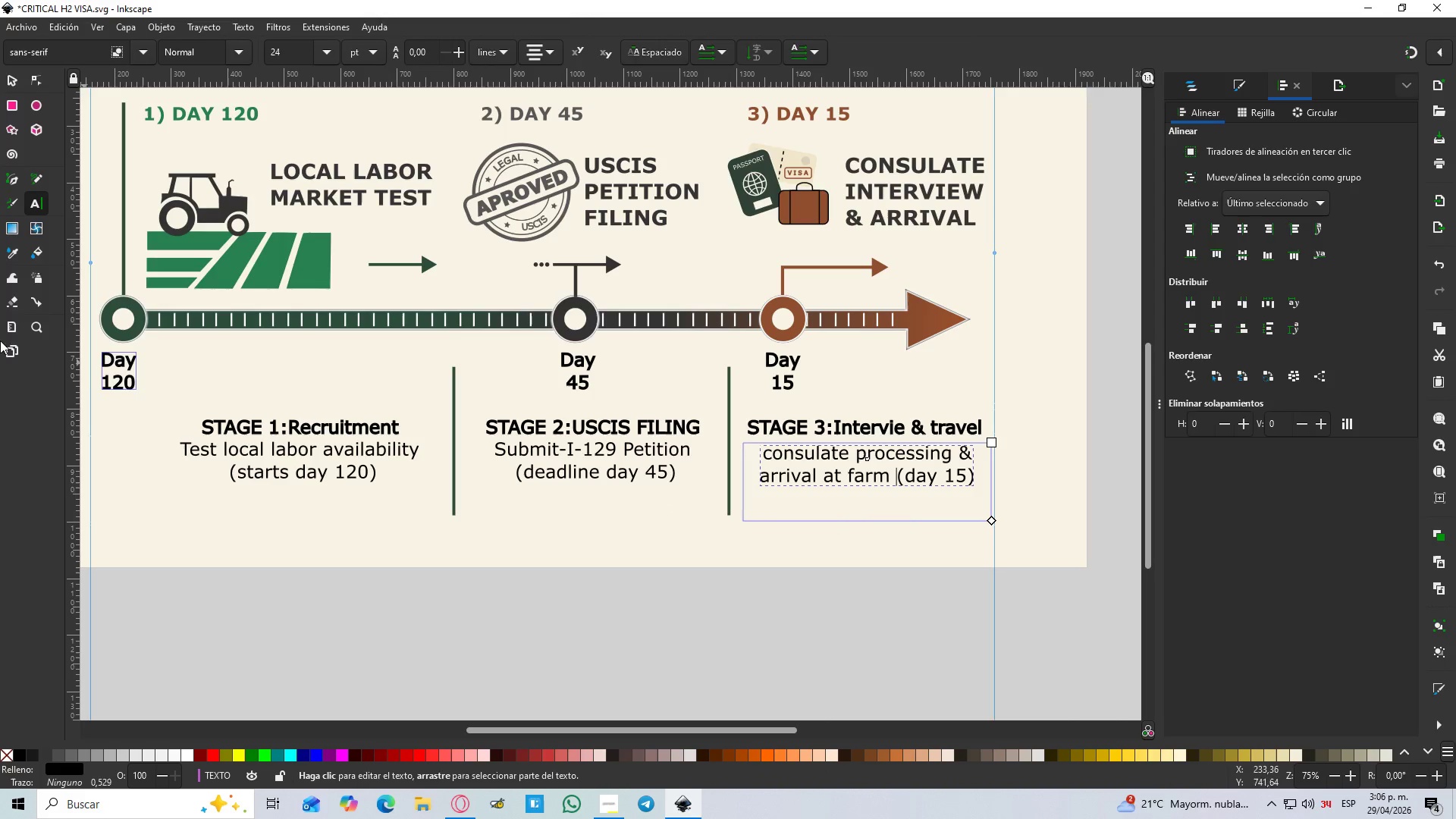 
left_click([13, 82])
 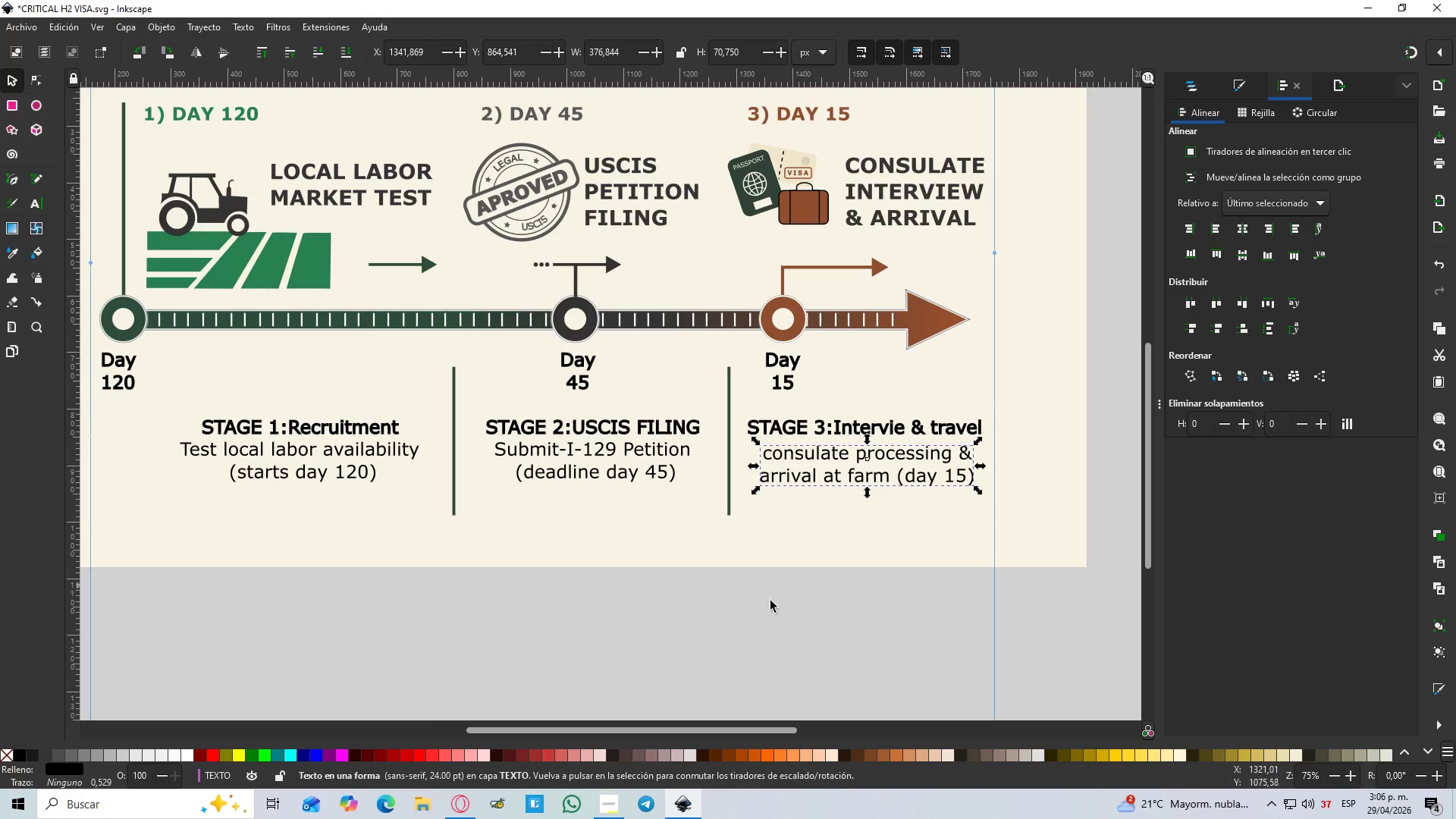 
left_click([784, 630])
 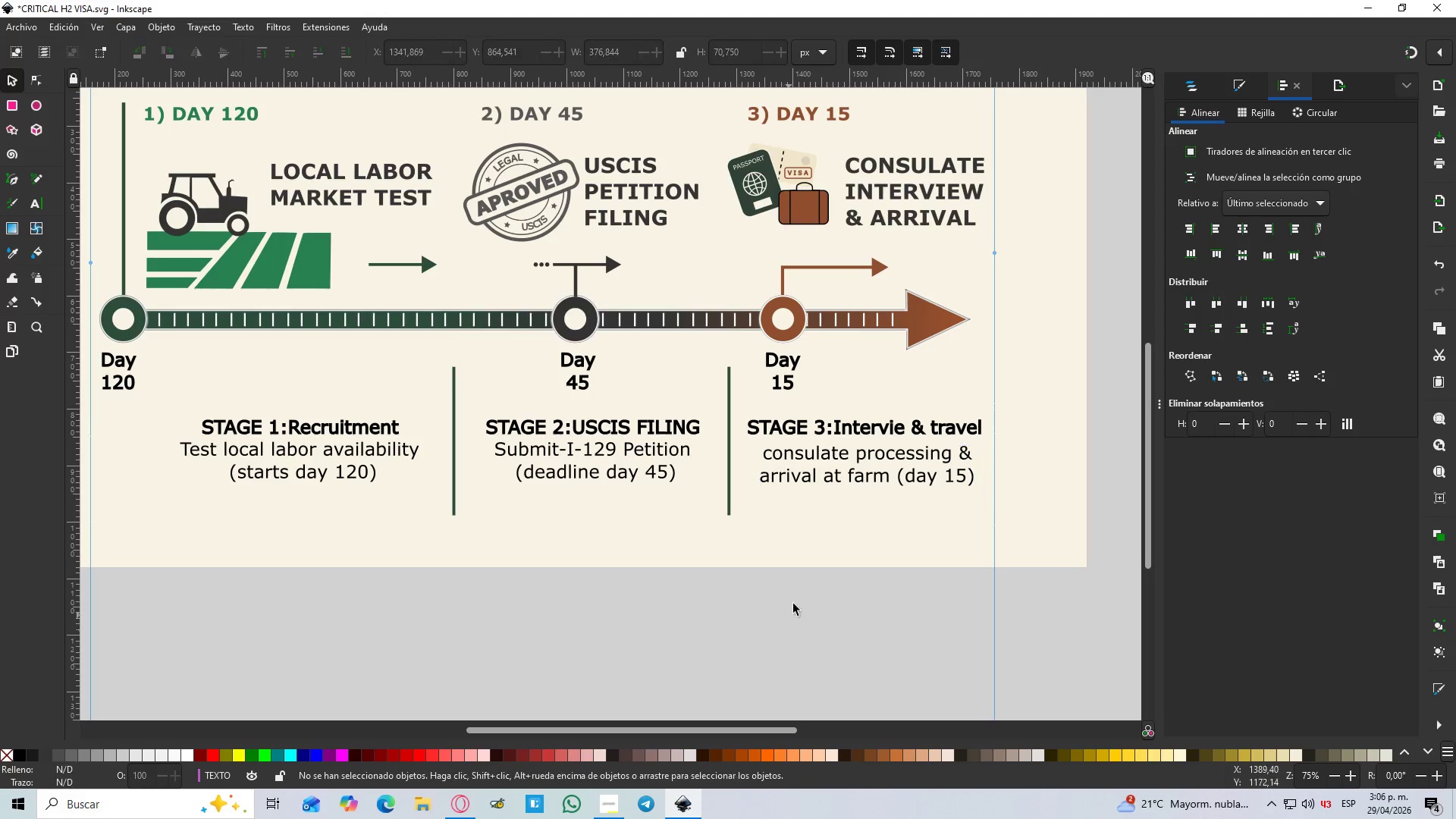 
hold_key(key=ControlLeft, duration=1.5)
scroll: coordinate [809, 563], scroll_direction: down, amount: 2.0
 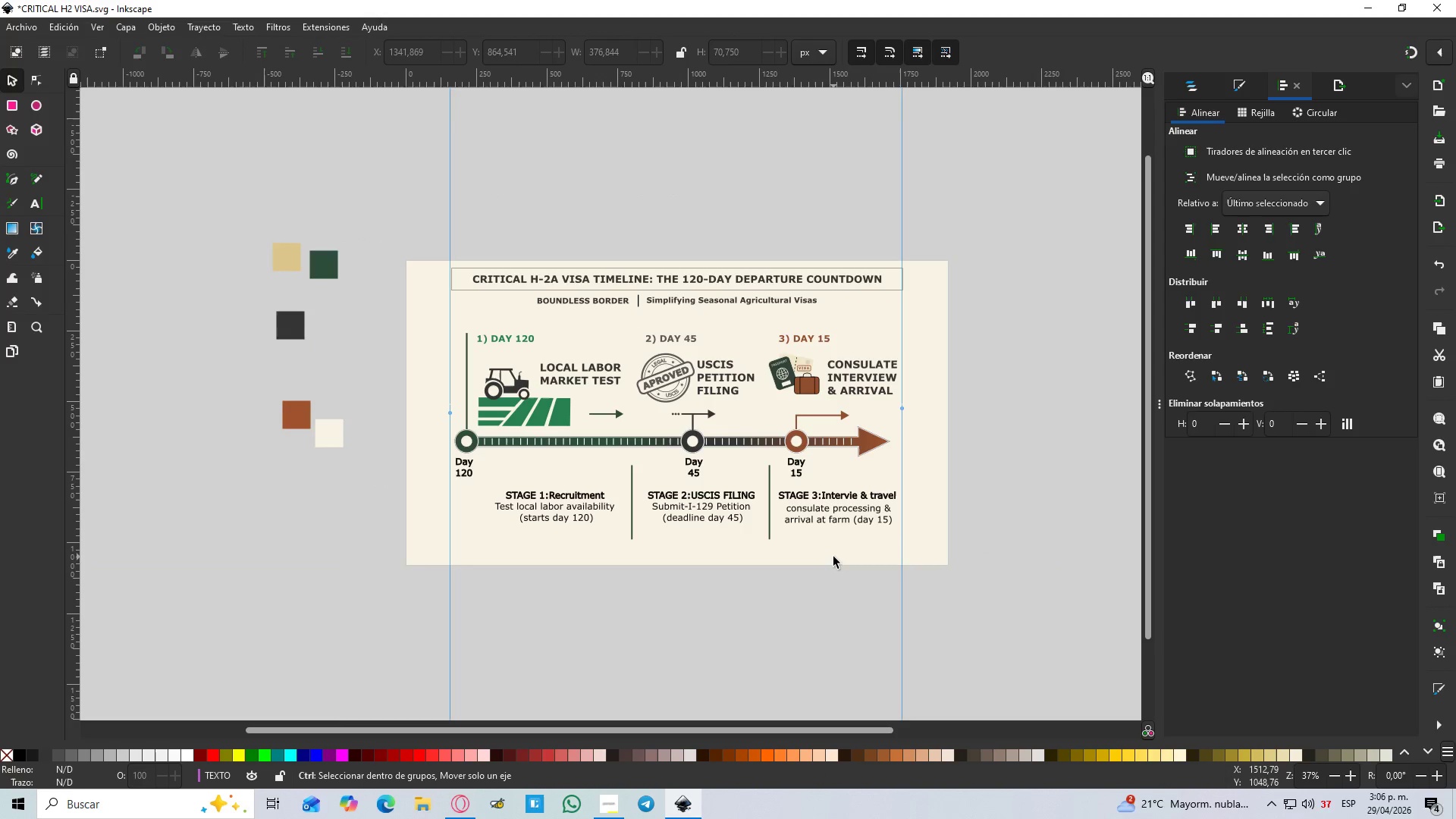 
hold_key(key=ControlLeft, duration=1.19)
 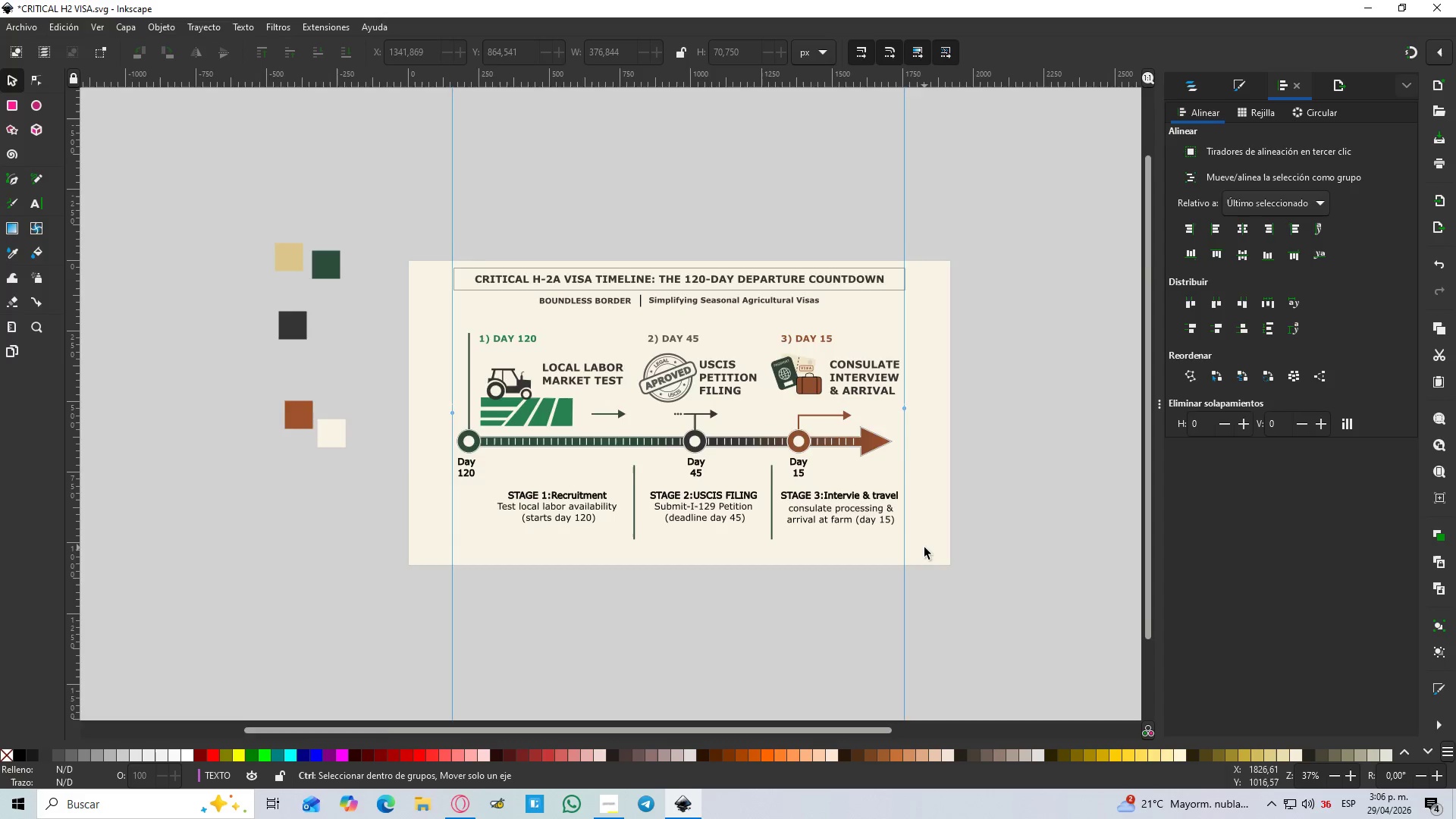 
scroll: coordinate [833, 557], scroll_direction: up, amount: 1.0
 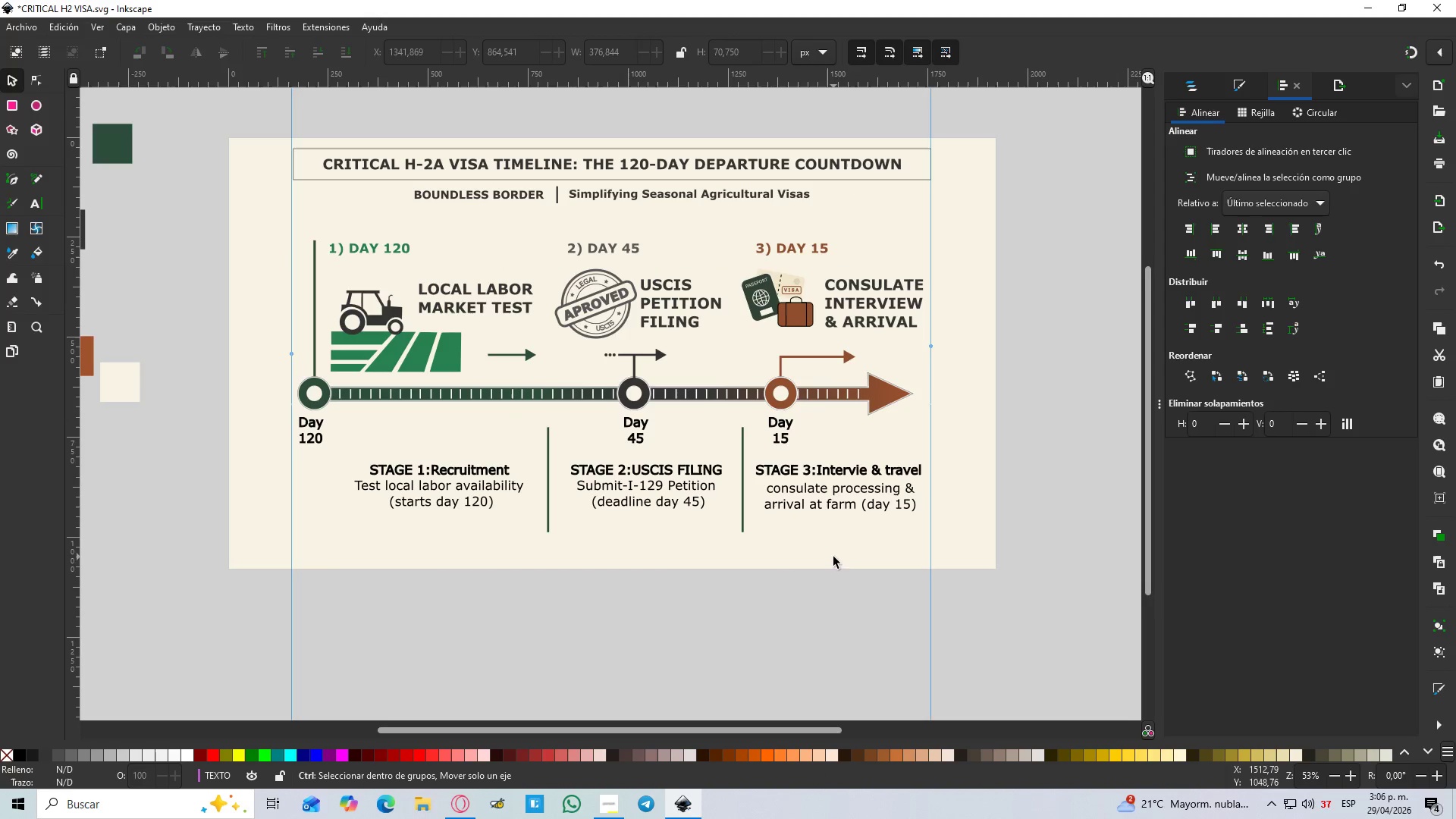 
scroll: coordinate [840, 557], scroll_direction: down, amount: 1.0
 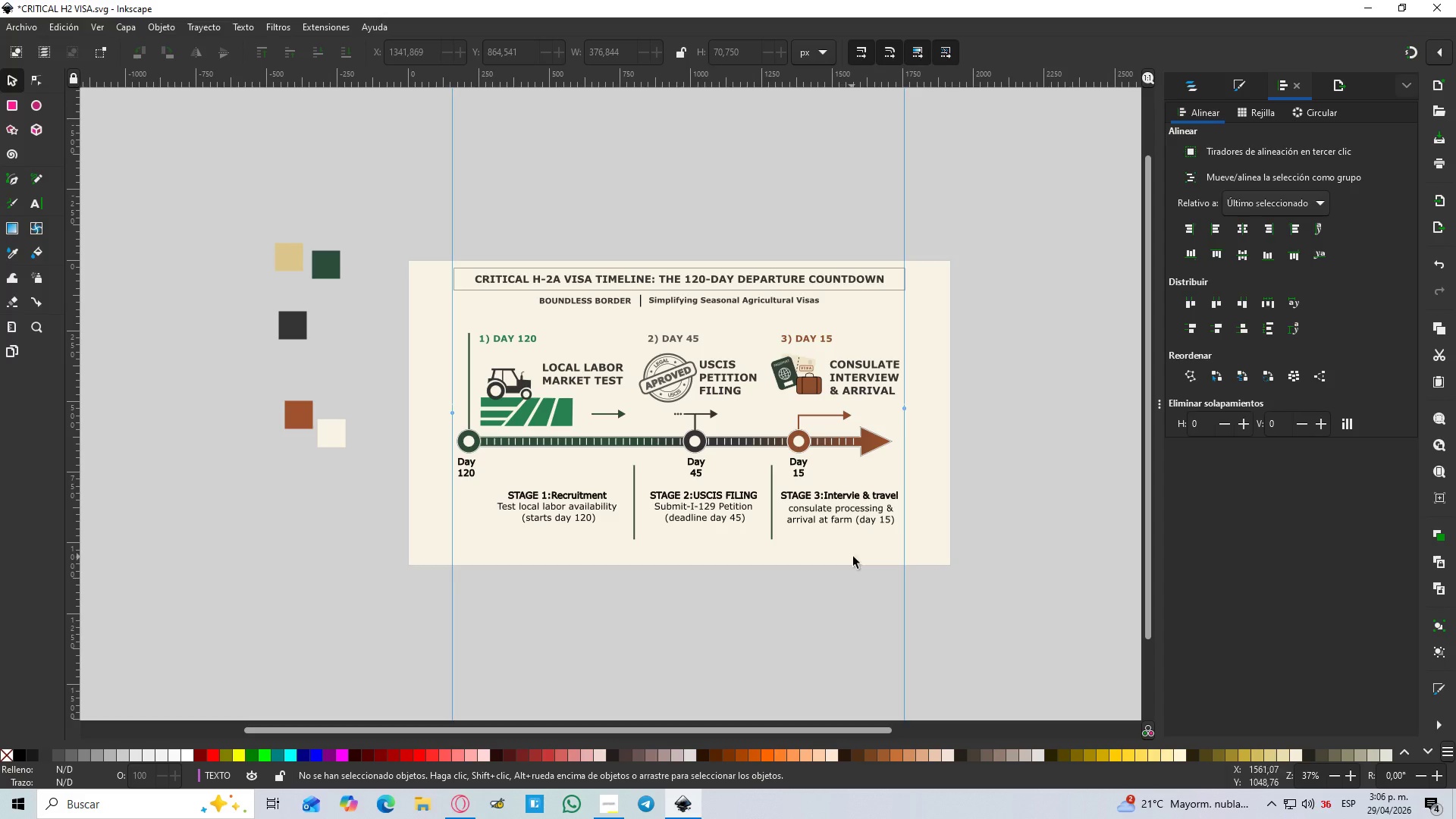 
hold_key(key=ControlLeft, duration=0.44)
 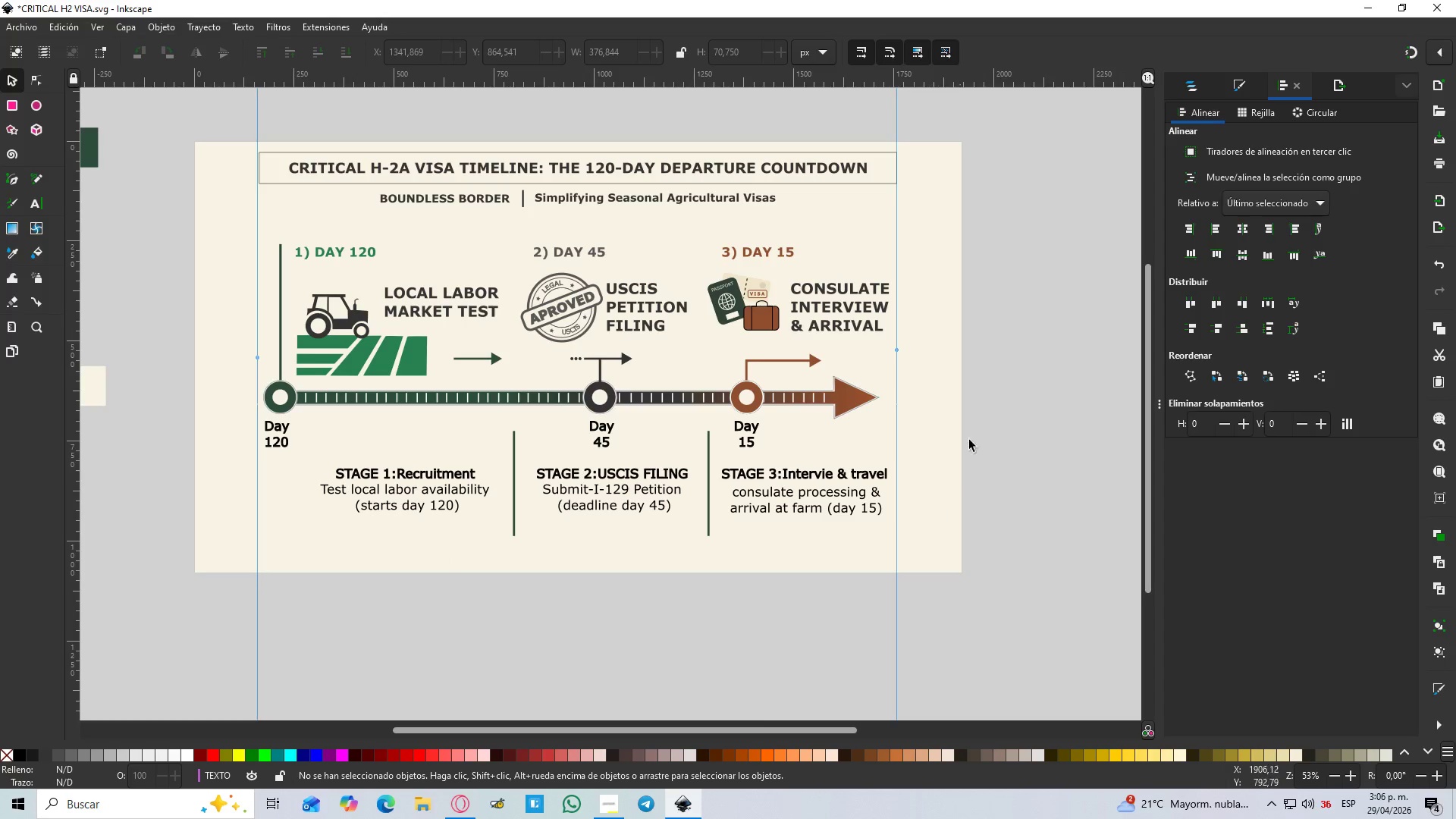 
hold_key(key=Space, duration=0.7)
 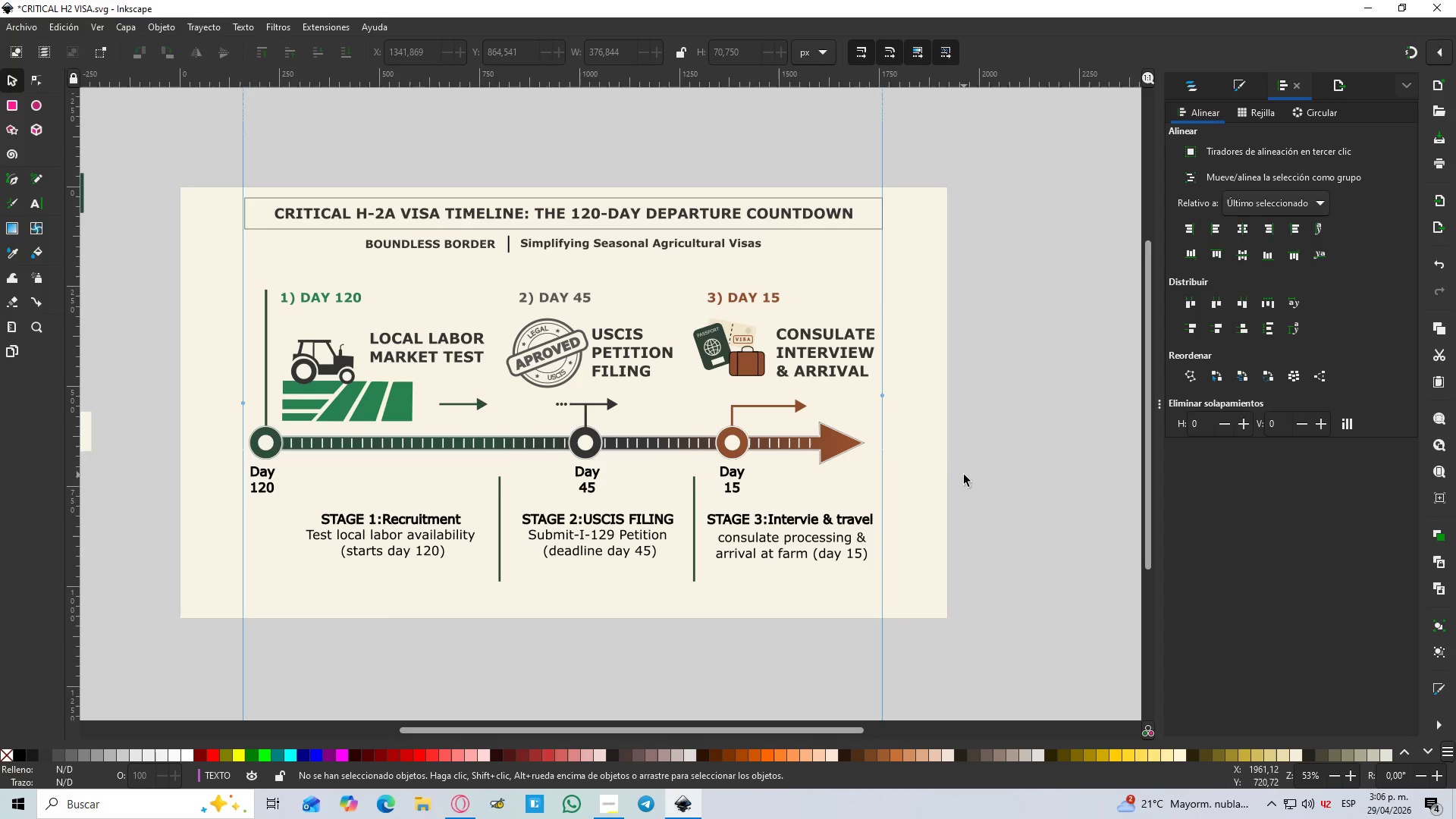 
key(Control+S)